 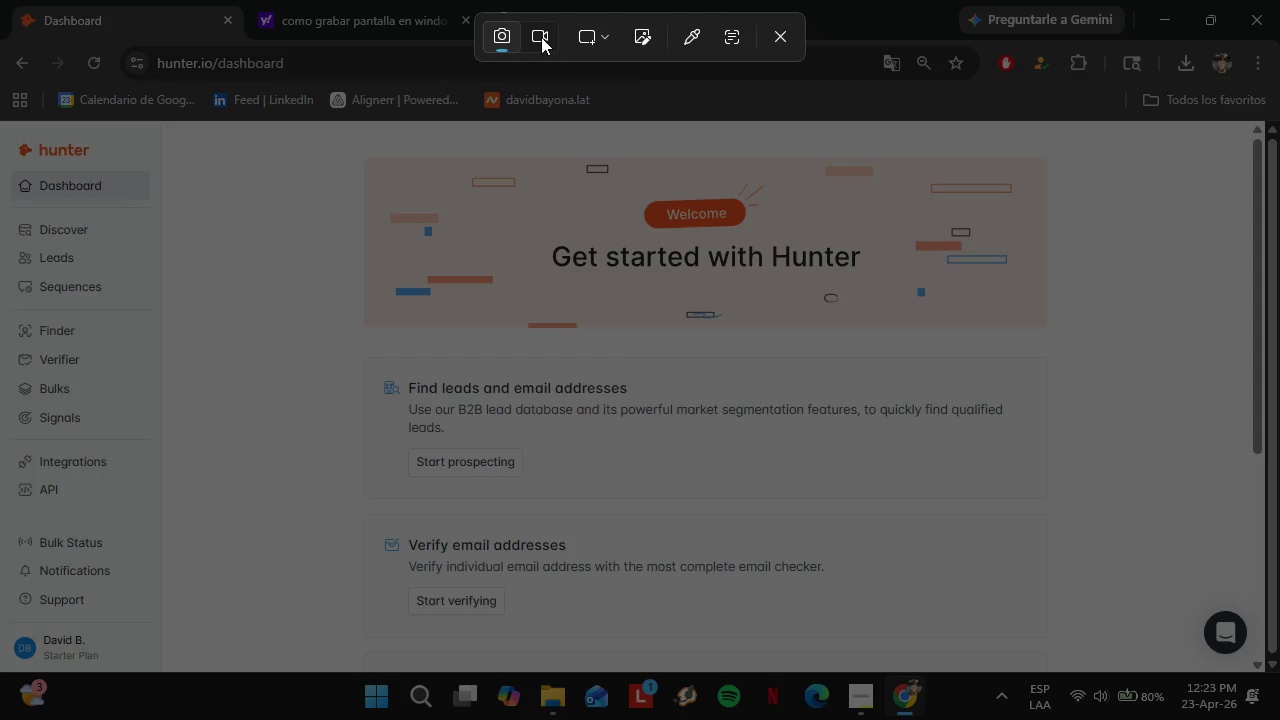 
left_click_drag(start_coordinate=[5, 121], to_coordinate=[1267, 670])
 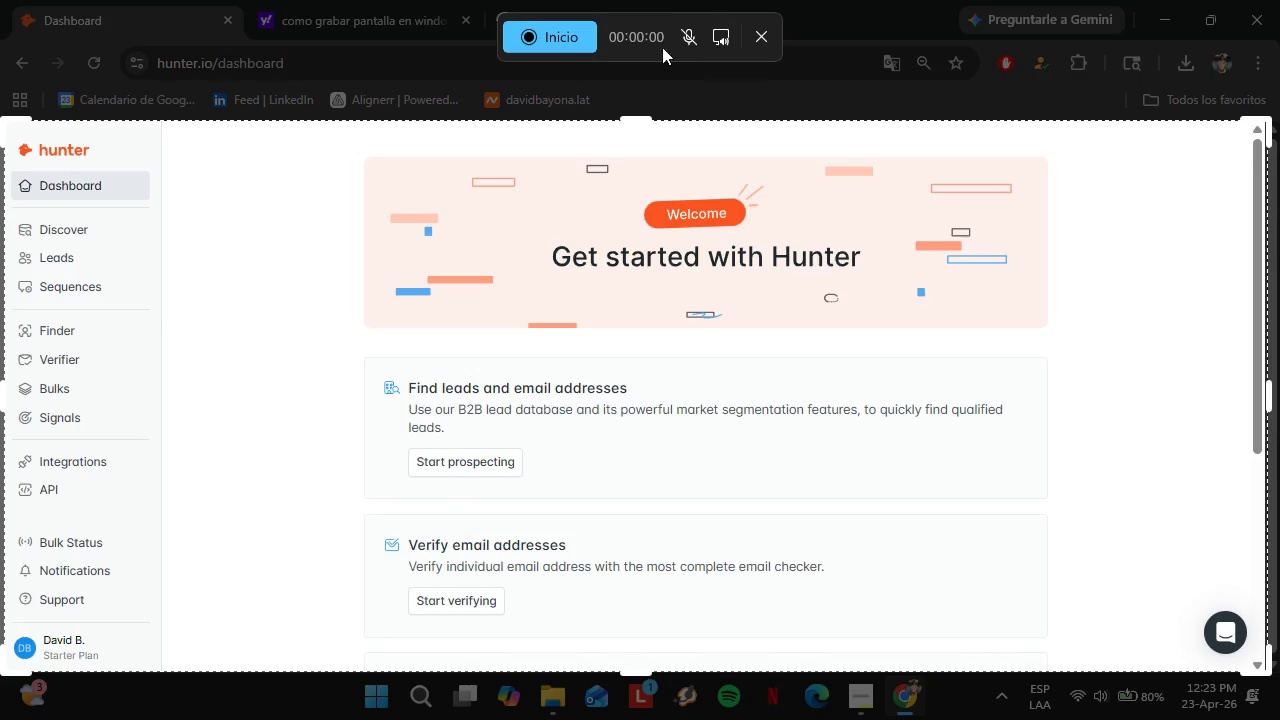 
mouse_move([580, 59])
 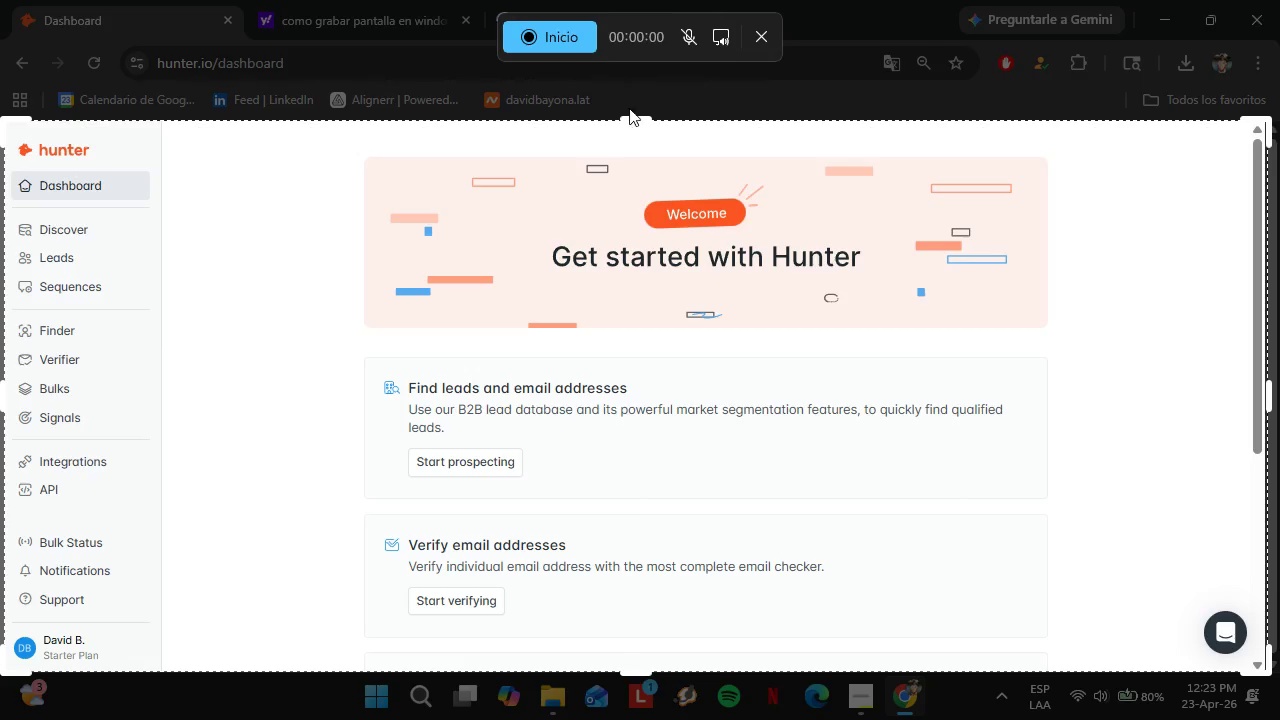 
left_click_drag(start_coordinate=[636, 118], to_coordinate=[615, 15])
 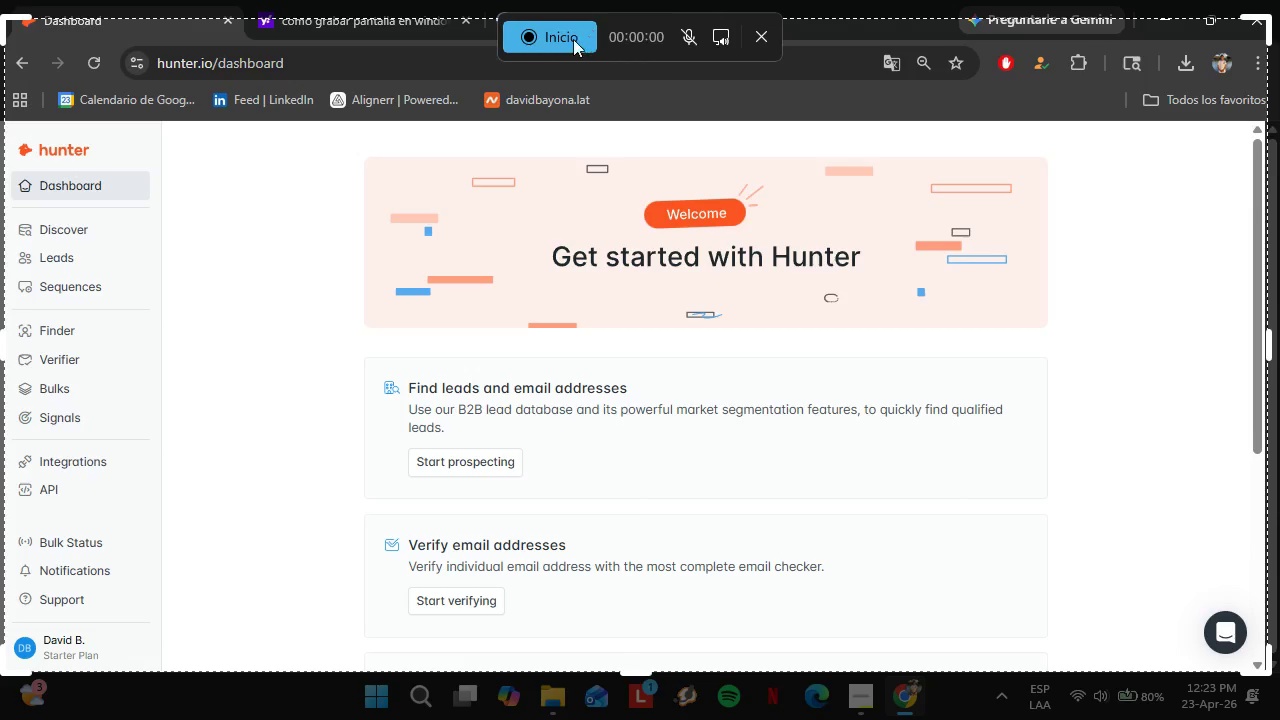 
left_click([571, 41])
 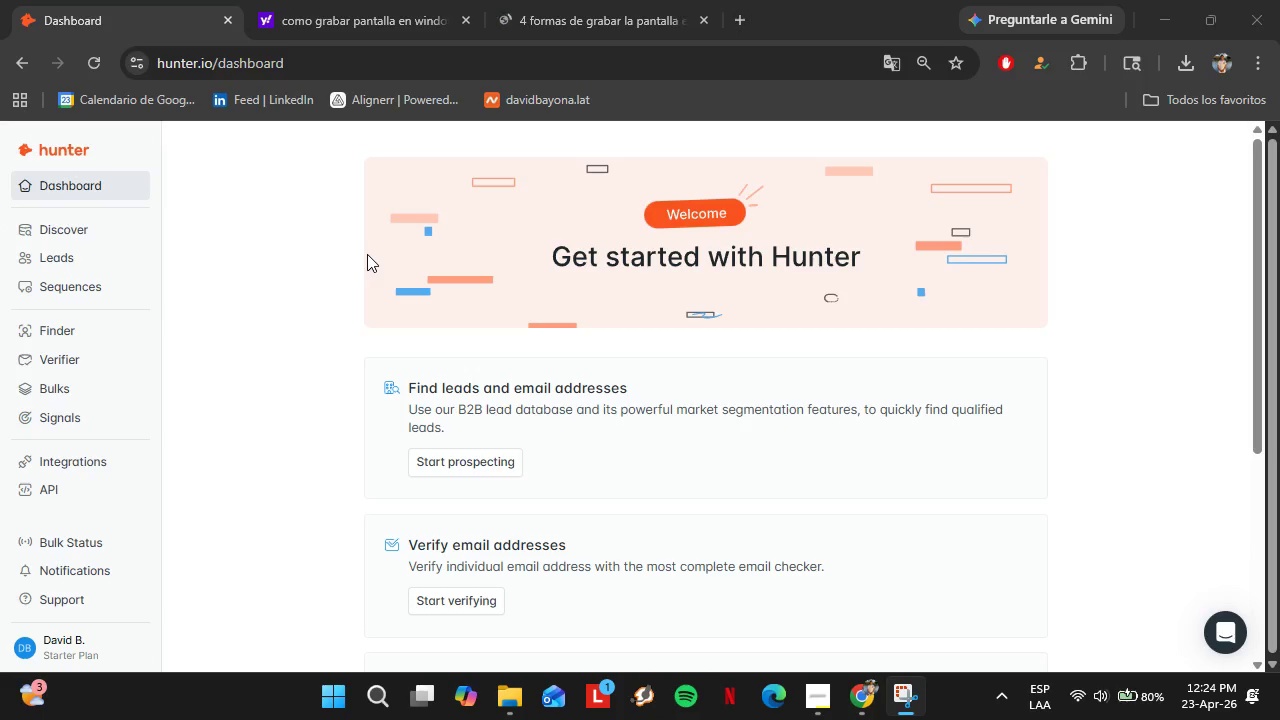 
wait(8.17)
 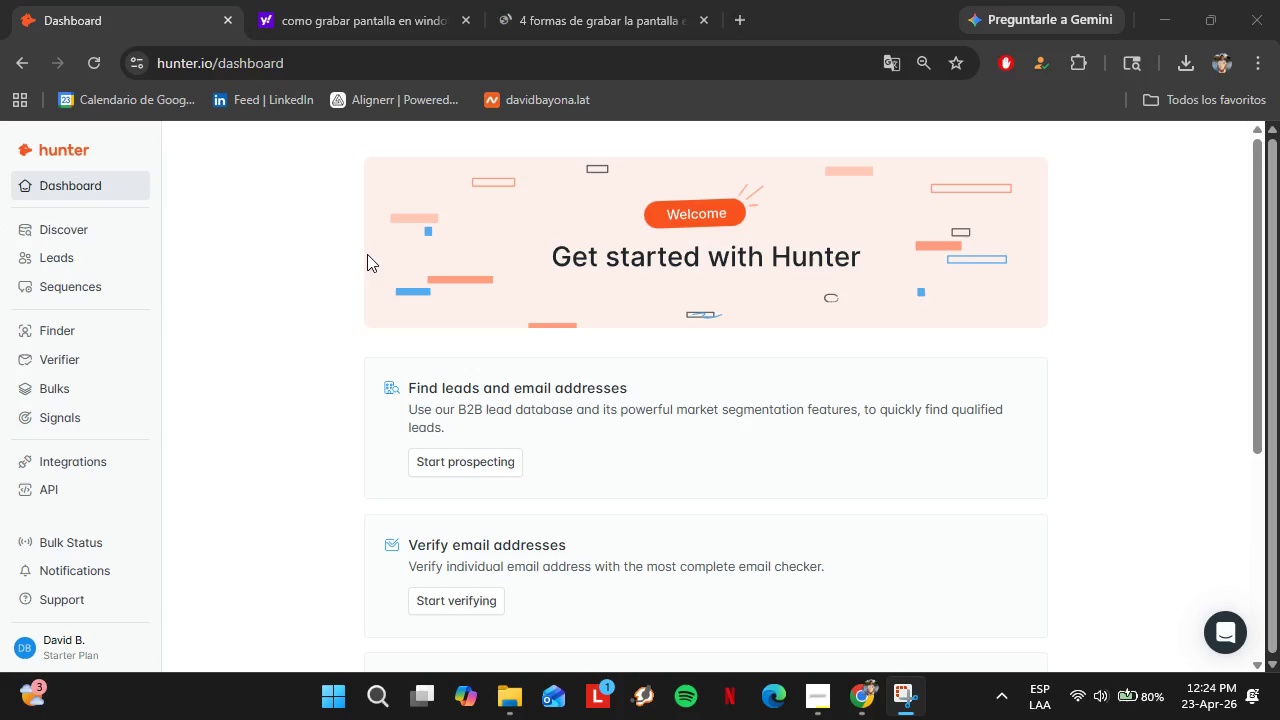 
left_click([88, 283])
 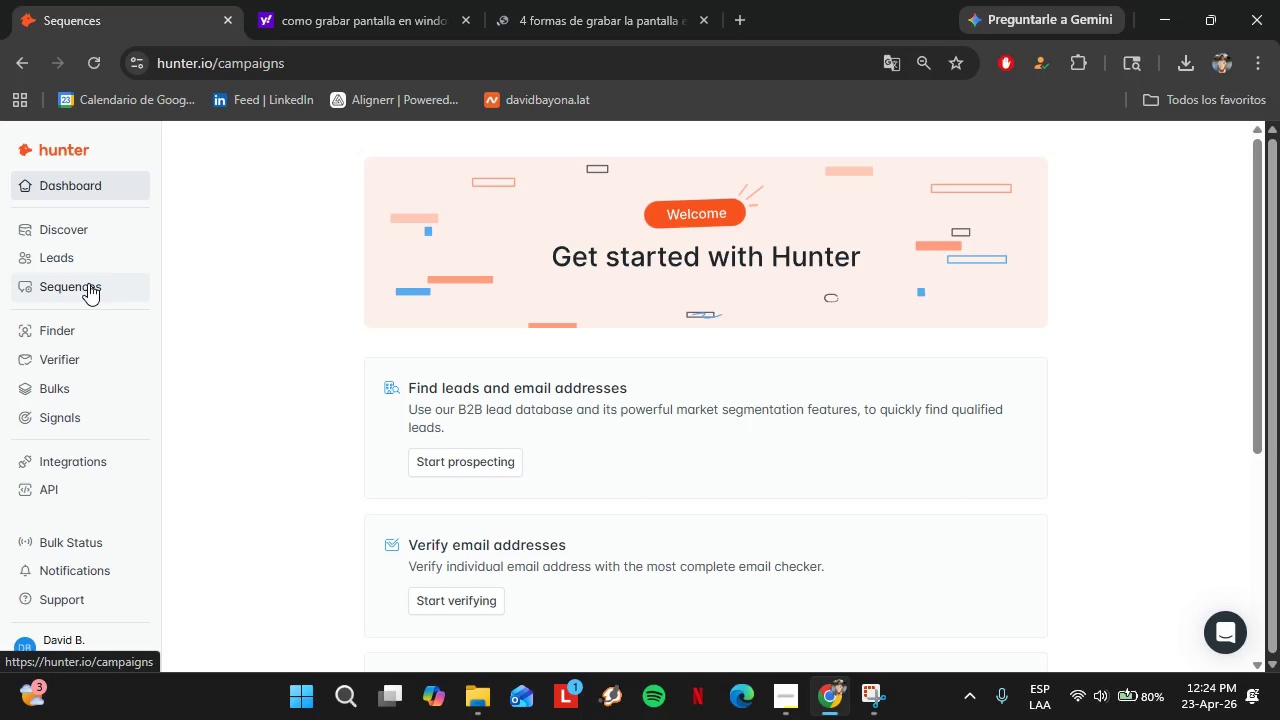 
left_click([517, 568])
 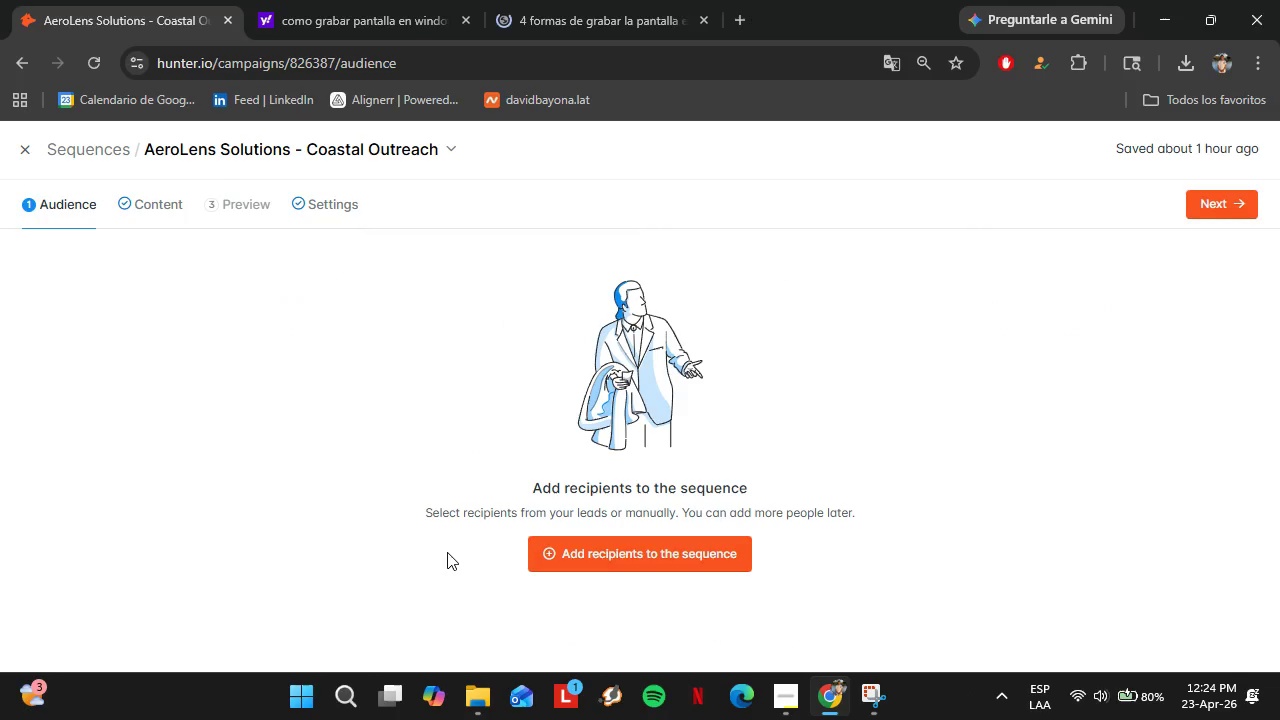 
wait(7.34)
 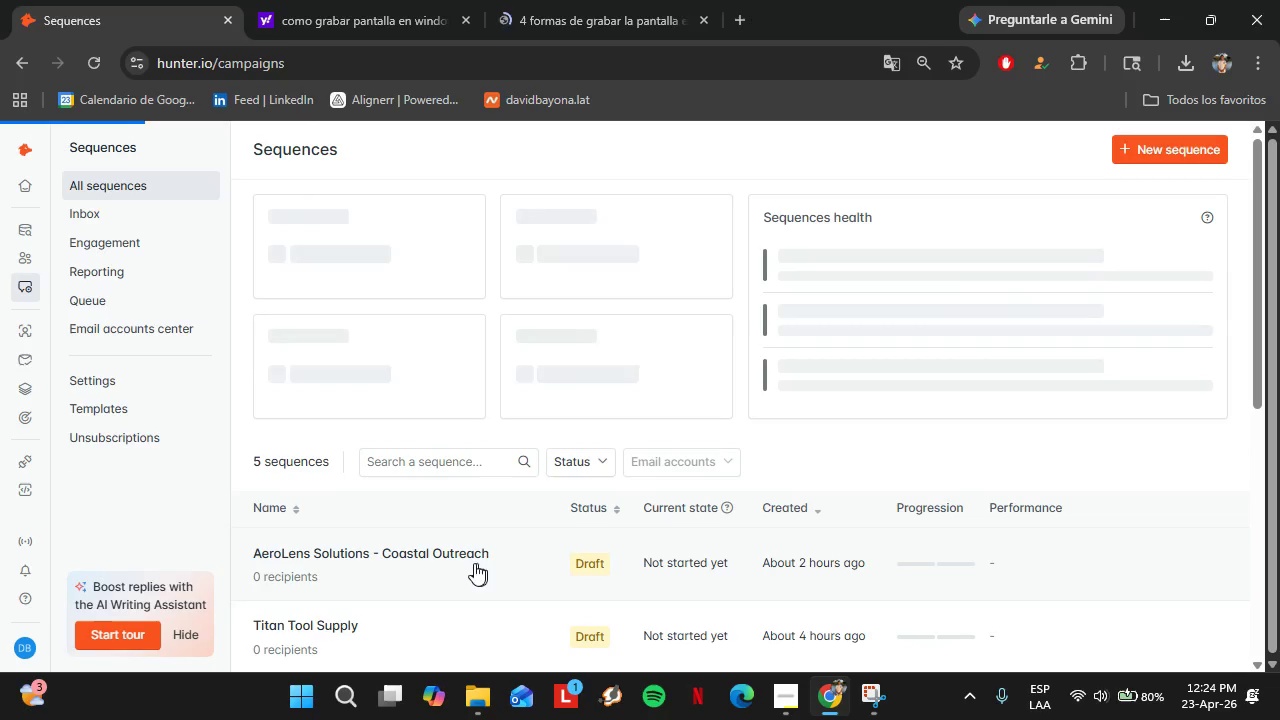 
left_click([143, 206])
 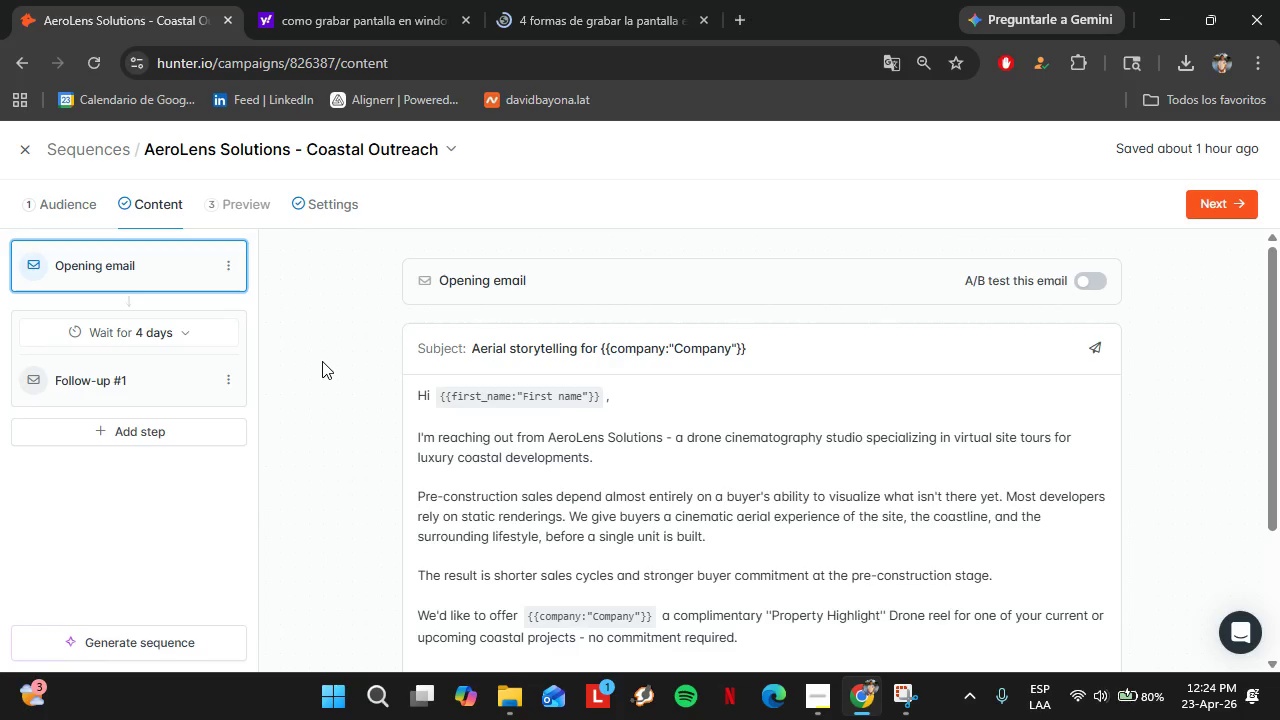 
scroll: coordinate [376, 375], scroll_direction: down, amount: 1.0
 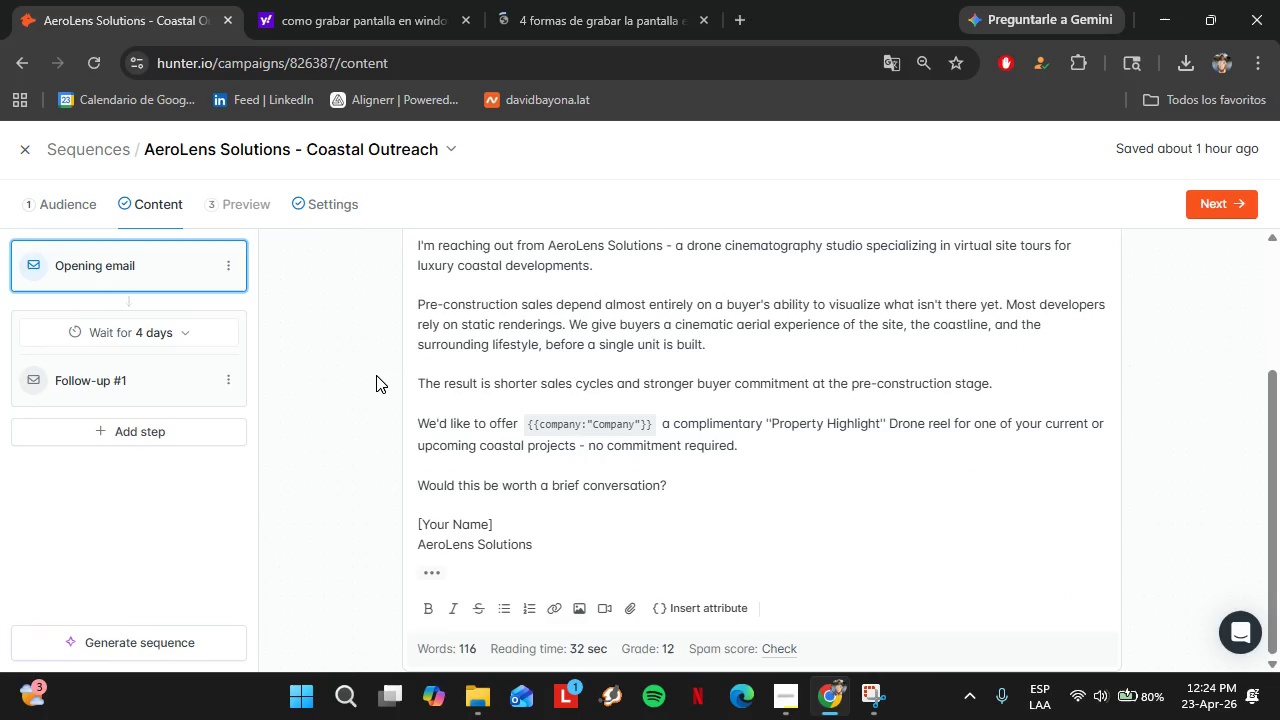 
scroll: coordinate [375, 375], scroll_direction: up, amount: 2.0
 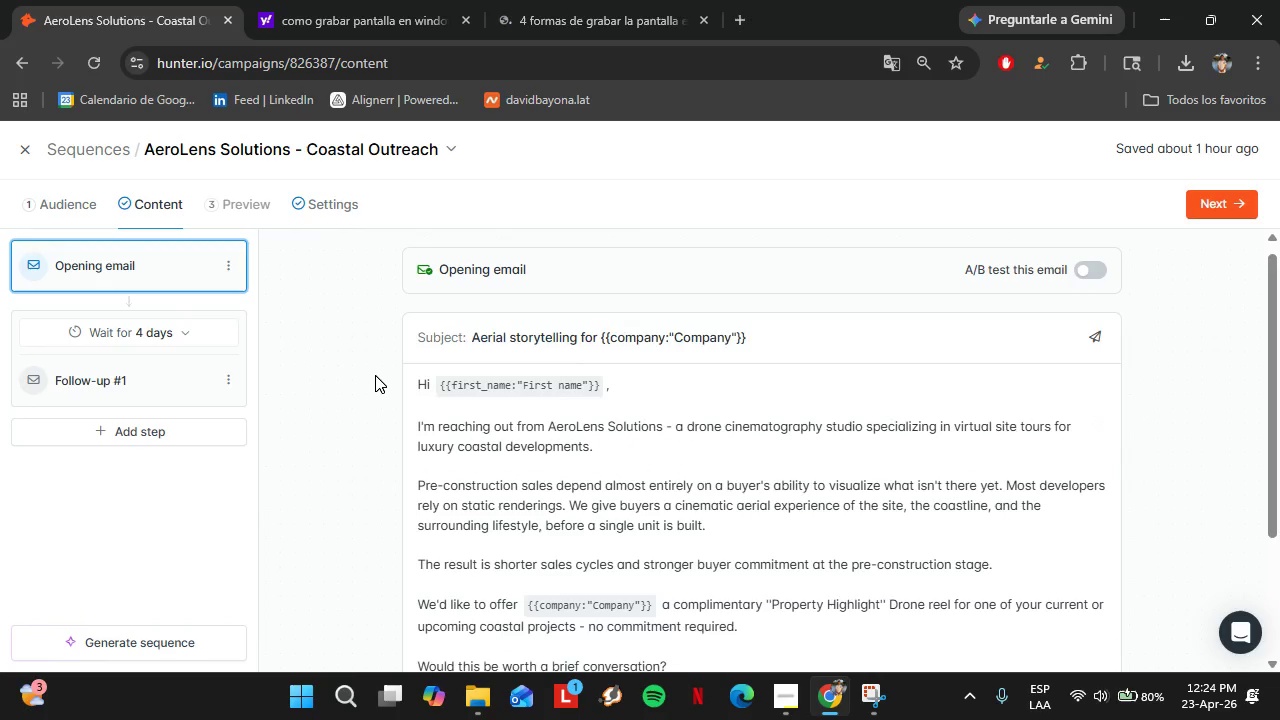 
scroll: coordinate [375, 375], scroll_direction: down, amount: 3.0
 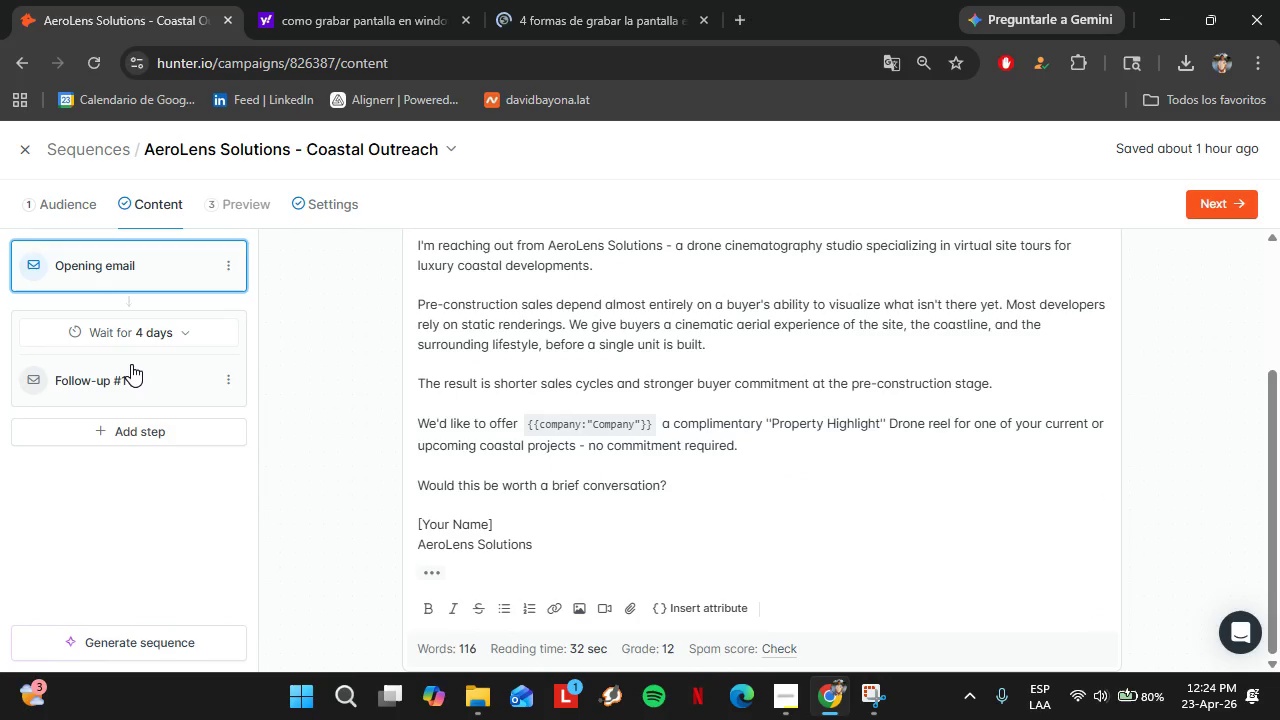 
left_click([116, 365])
 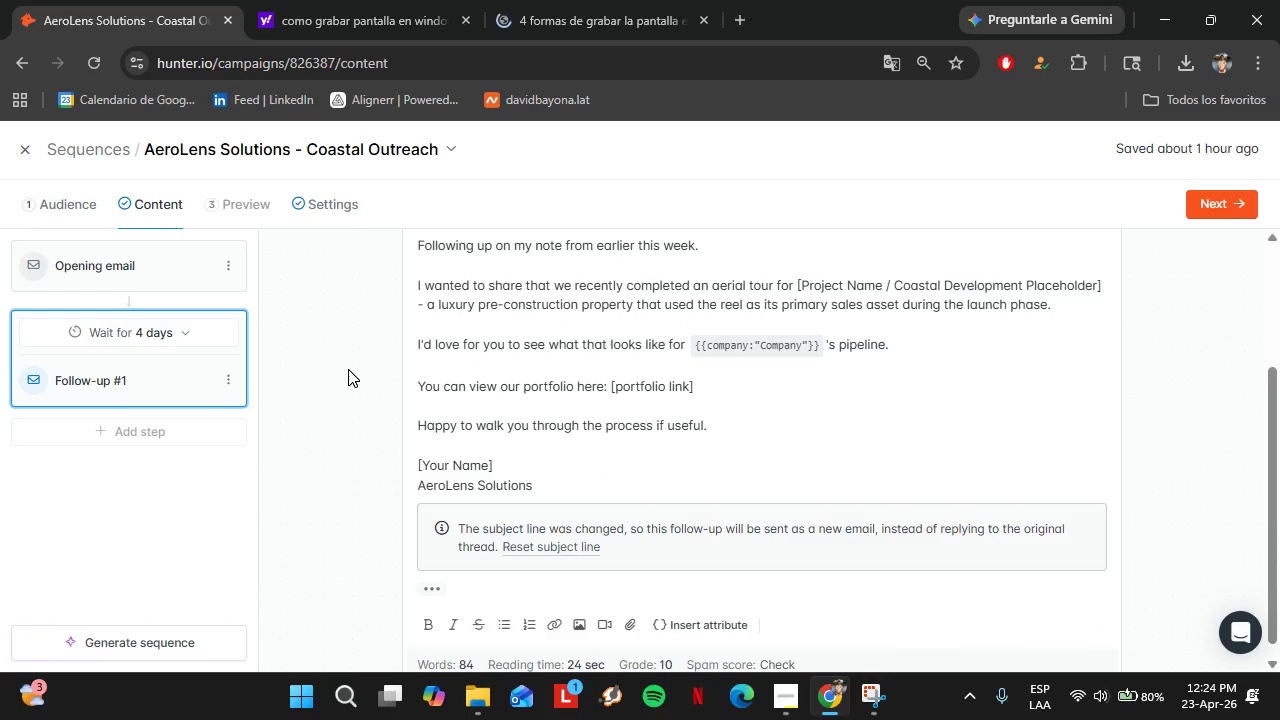 
scroll: coordinate [348, 368], scroll_direction: up, amount: 2.0
 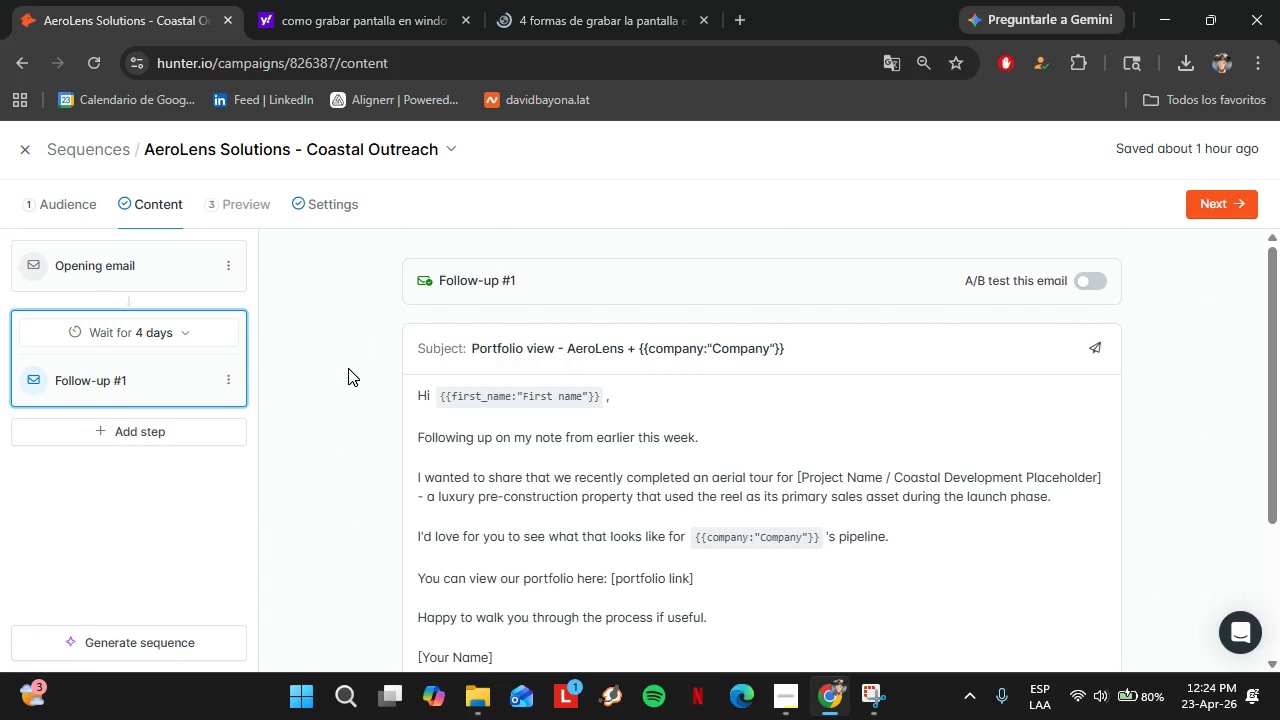 
scroll: coordinate [348, 368], scroll_direction: down, amount: 1.0
 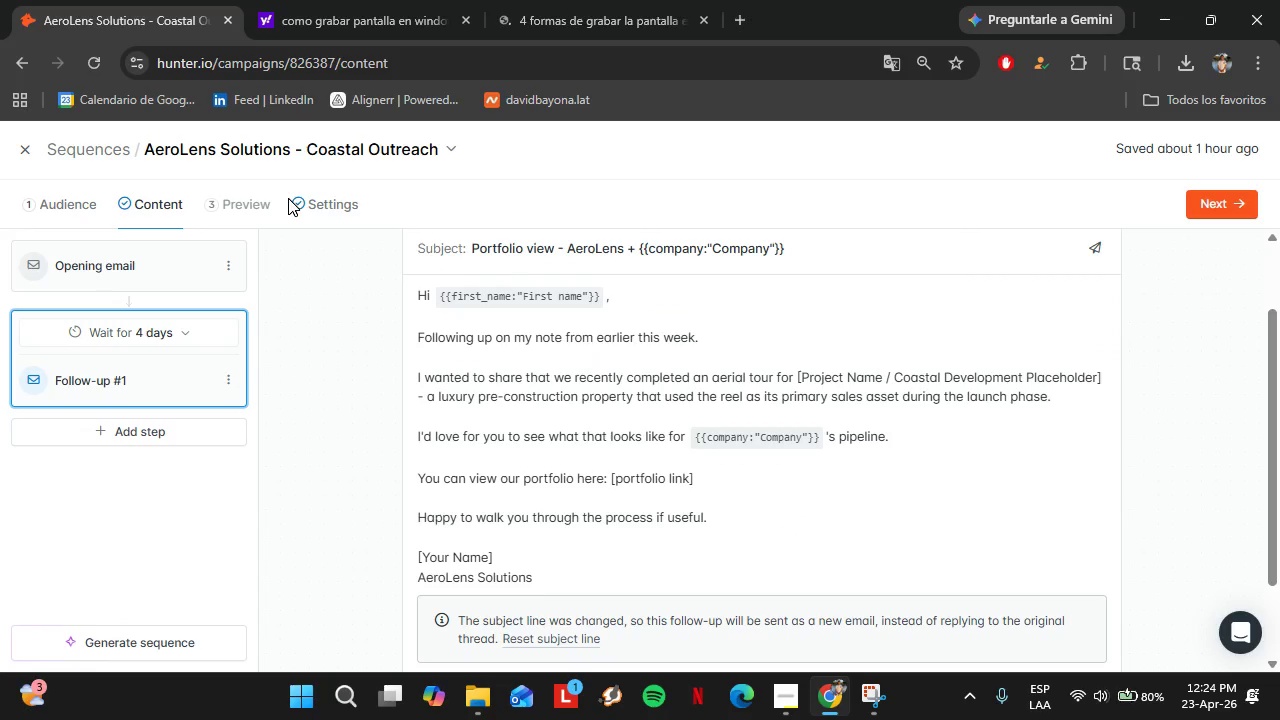 
left_click([321, 205])
 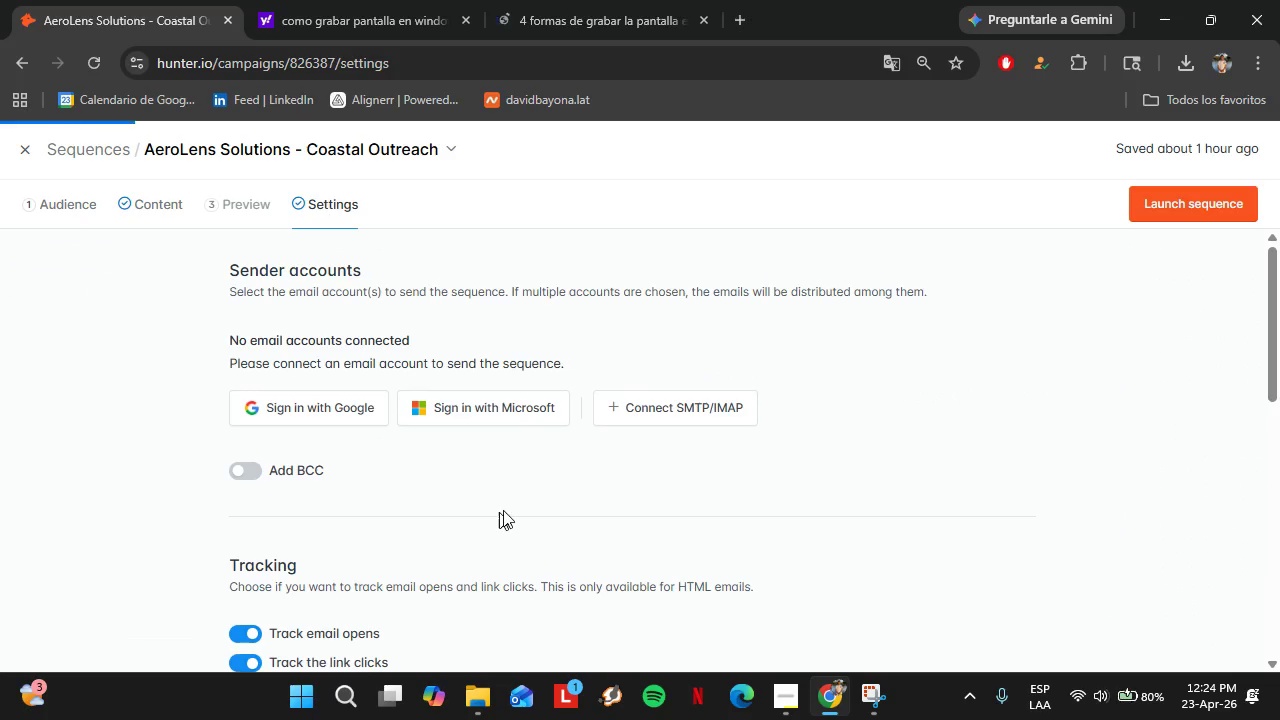 
scroll: coordinate [454, 456], scroll_direction: down, amount: 7.0
 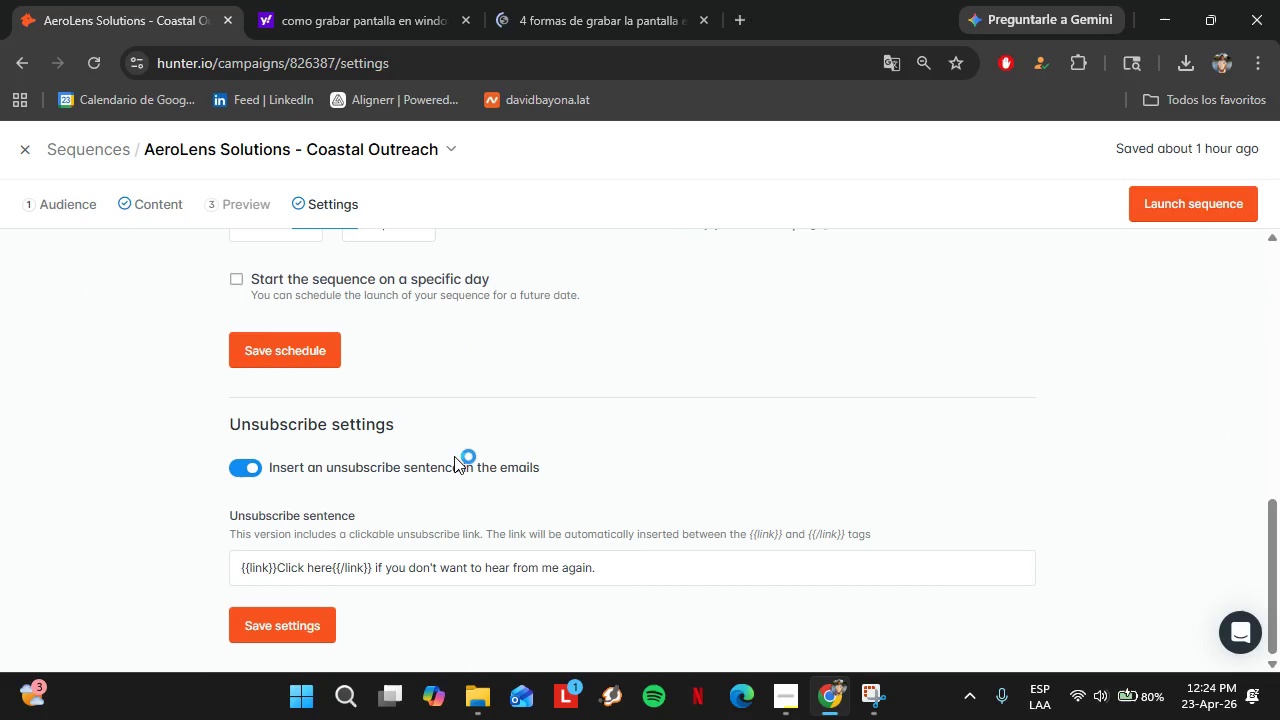 
scroll: coordinate [465, 463], scroll_direction: up, amount: 9.0
 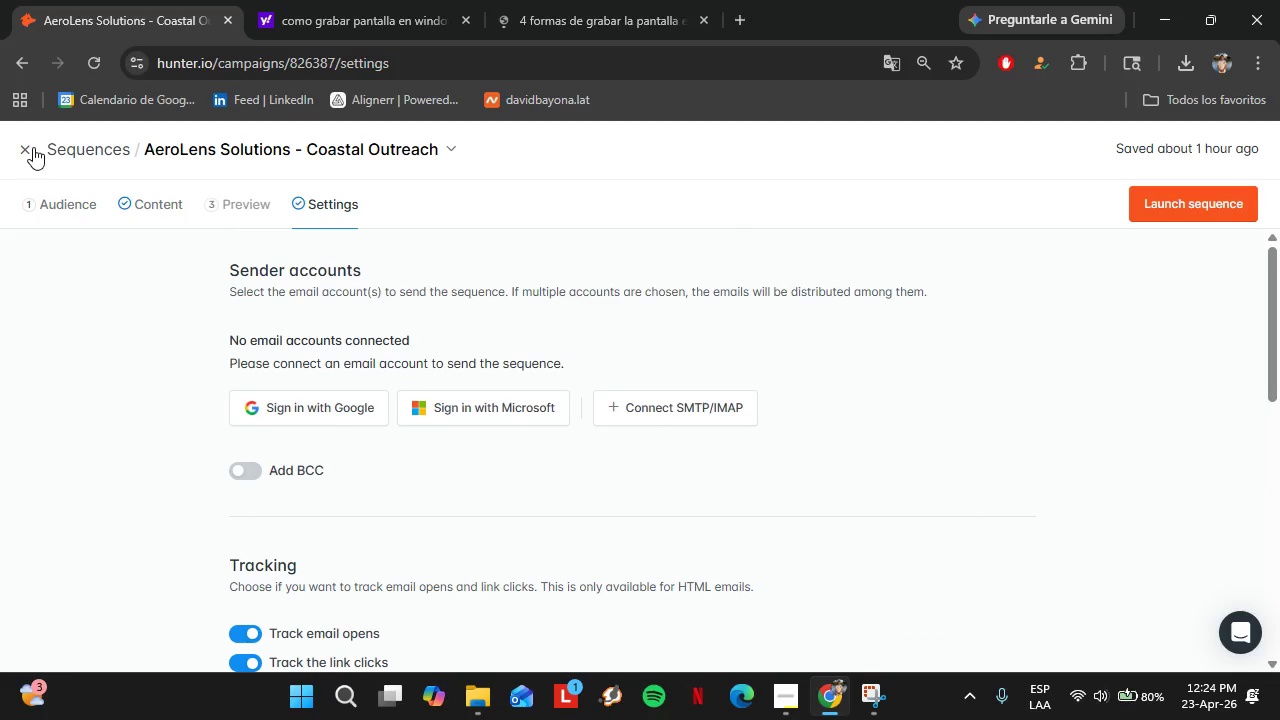 
left_click([25, 147])
 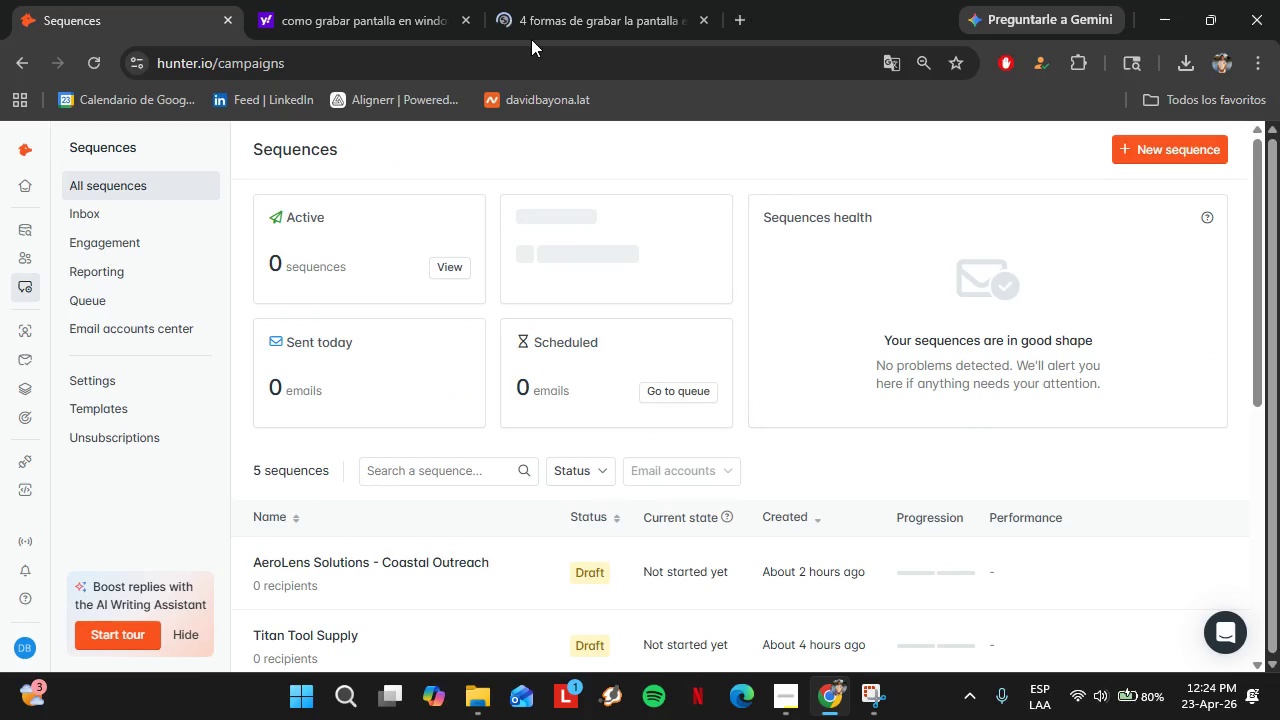 
wait(5.84)
 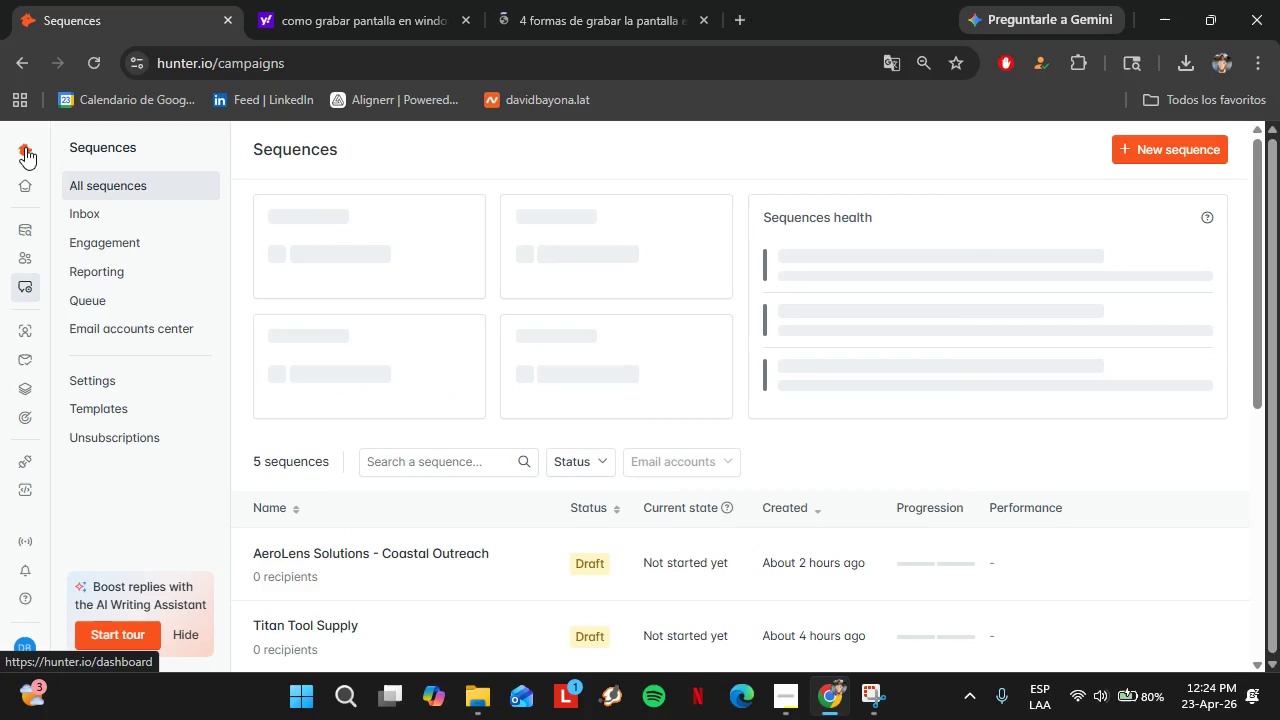 
left_click([532, 37])
 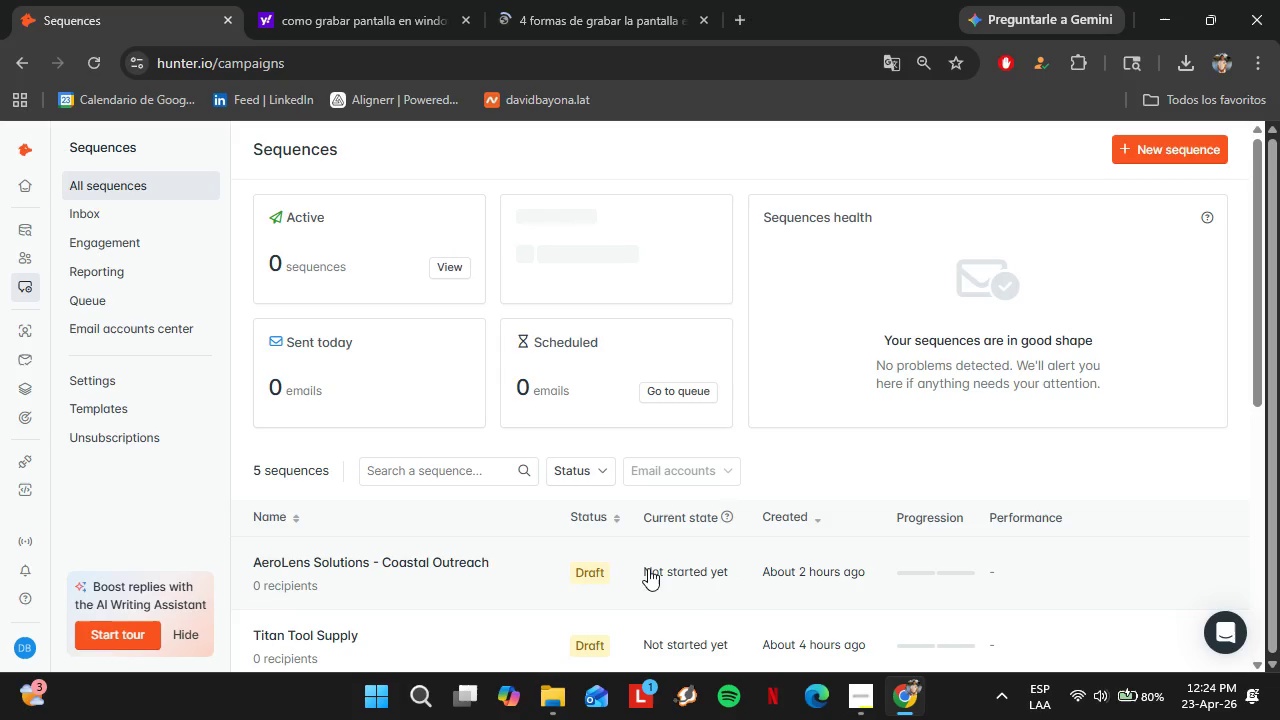 
left_click([707, 18])
 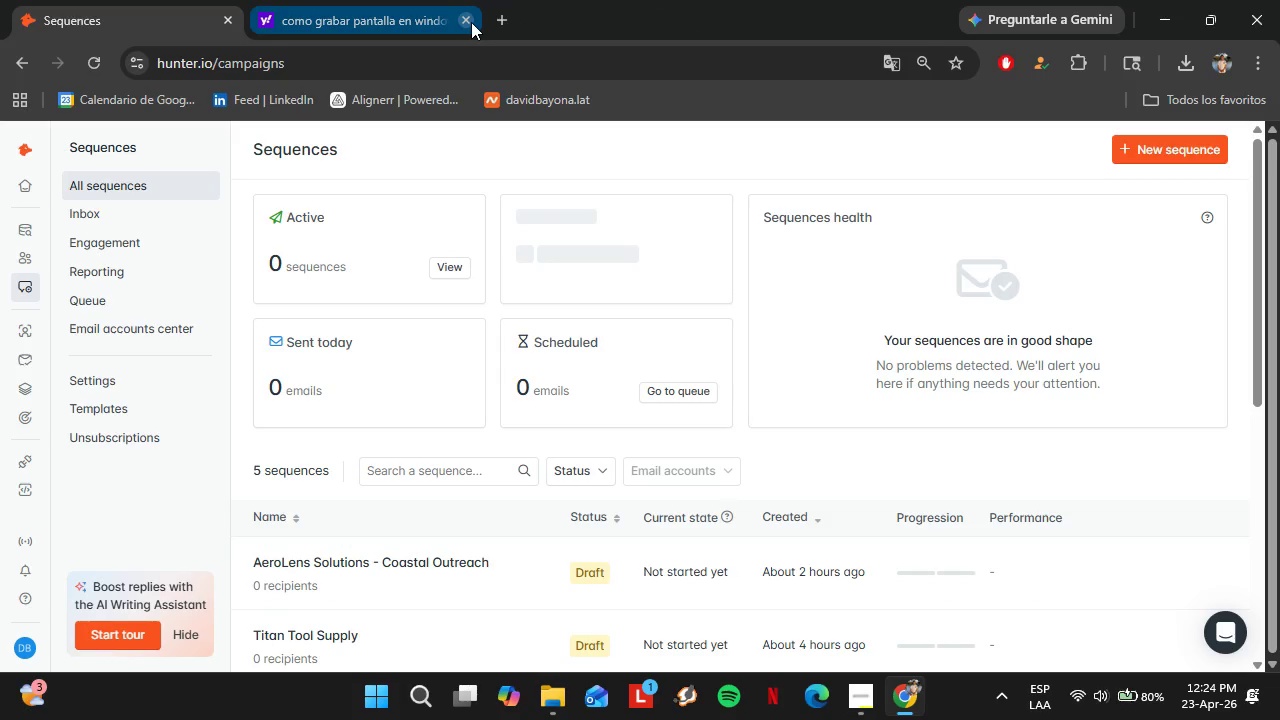 
left_click([471, 22])
 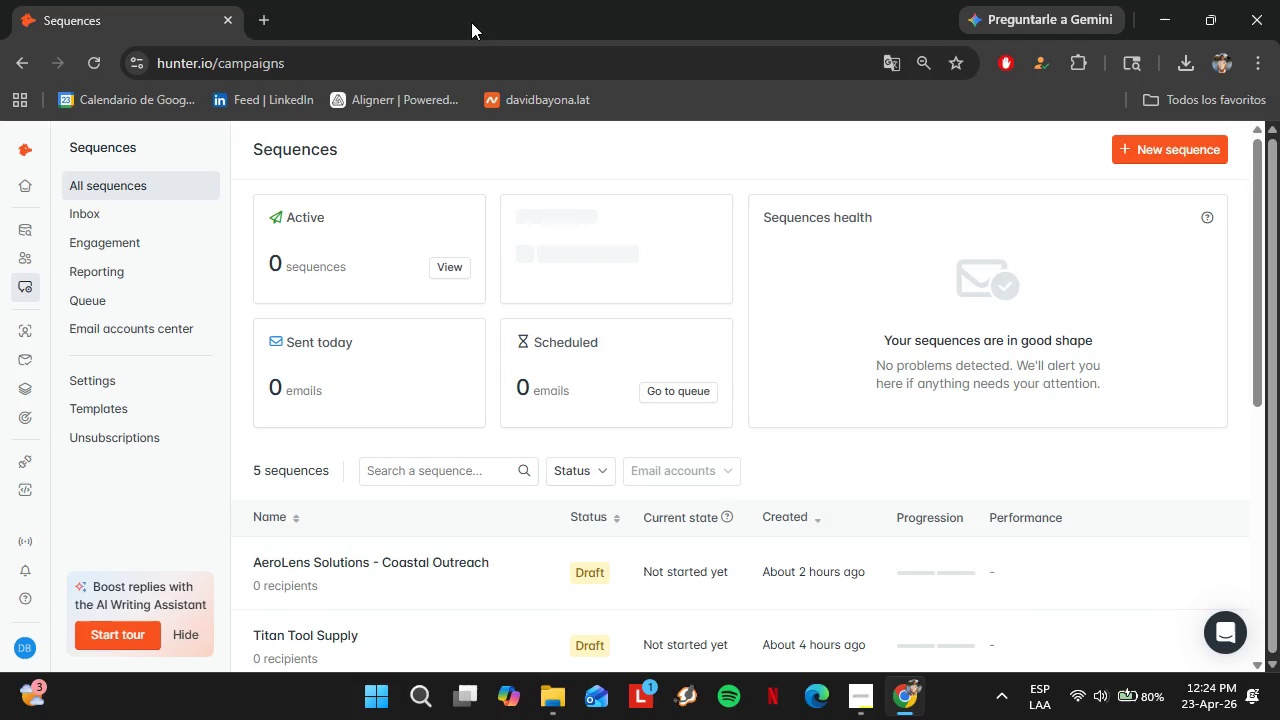 
scroll: coordinate [265, 442], scroll_direction: up, amount: 7.0
 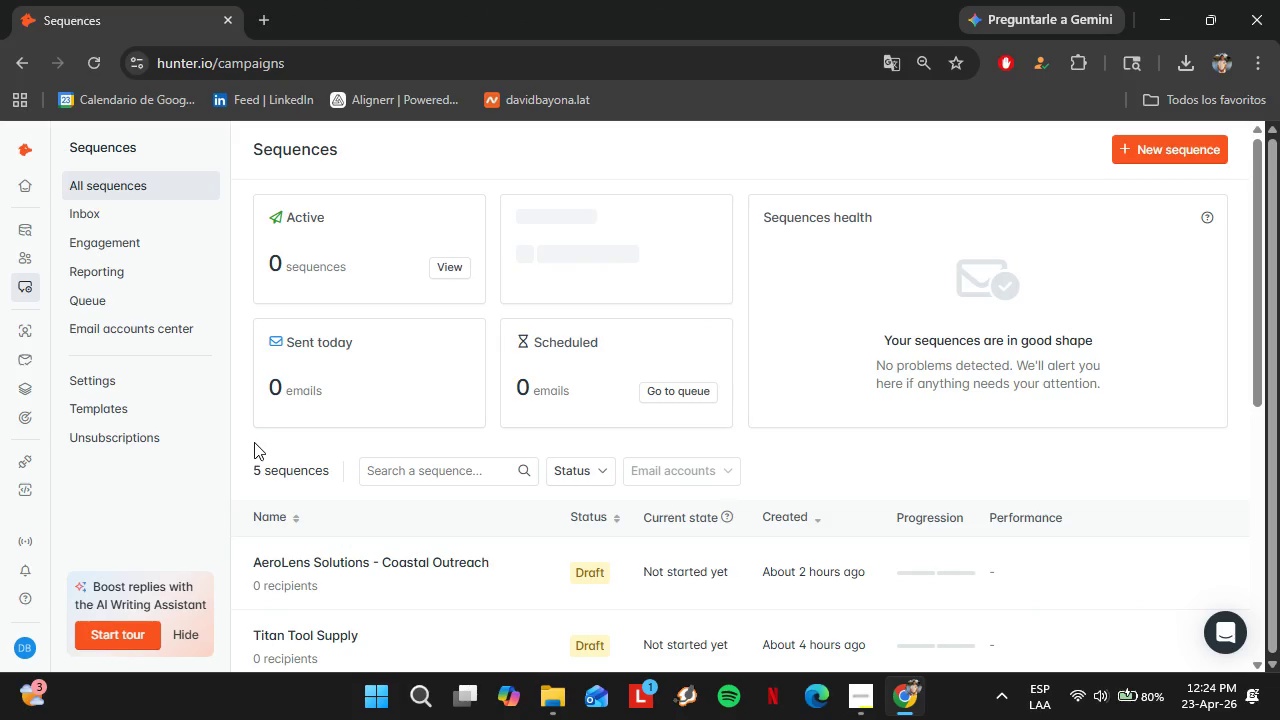 
key(PrintScreen)
 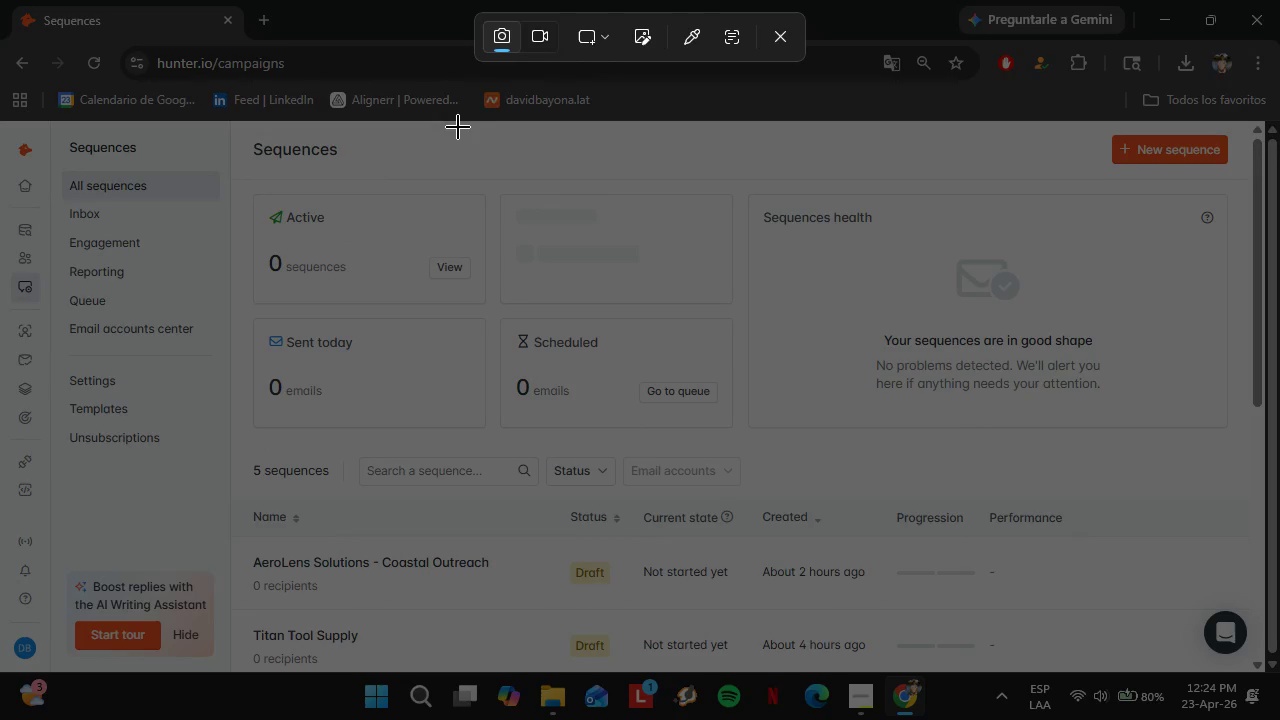 
left_click([537, 43])
 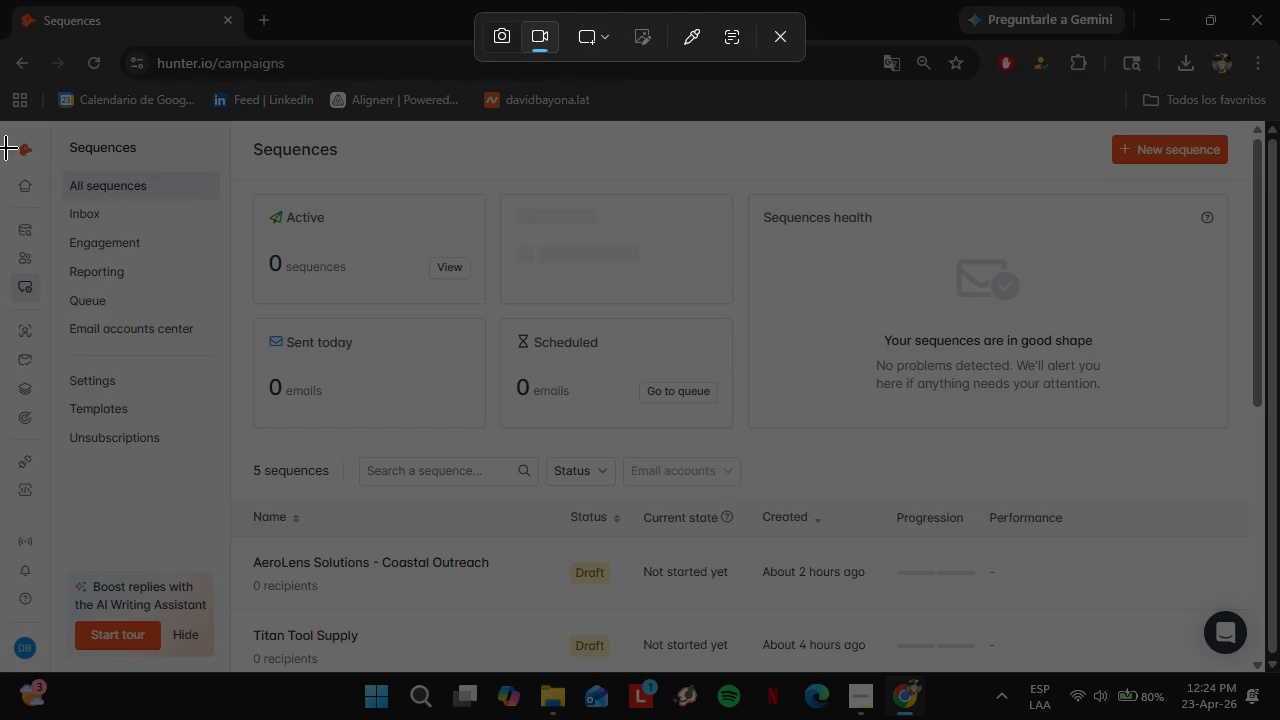 
left_click_drag(start_coordinate=[4, 3], to_coordinate=[1279, 719])
 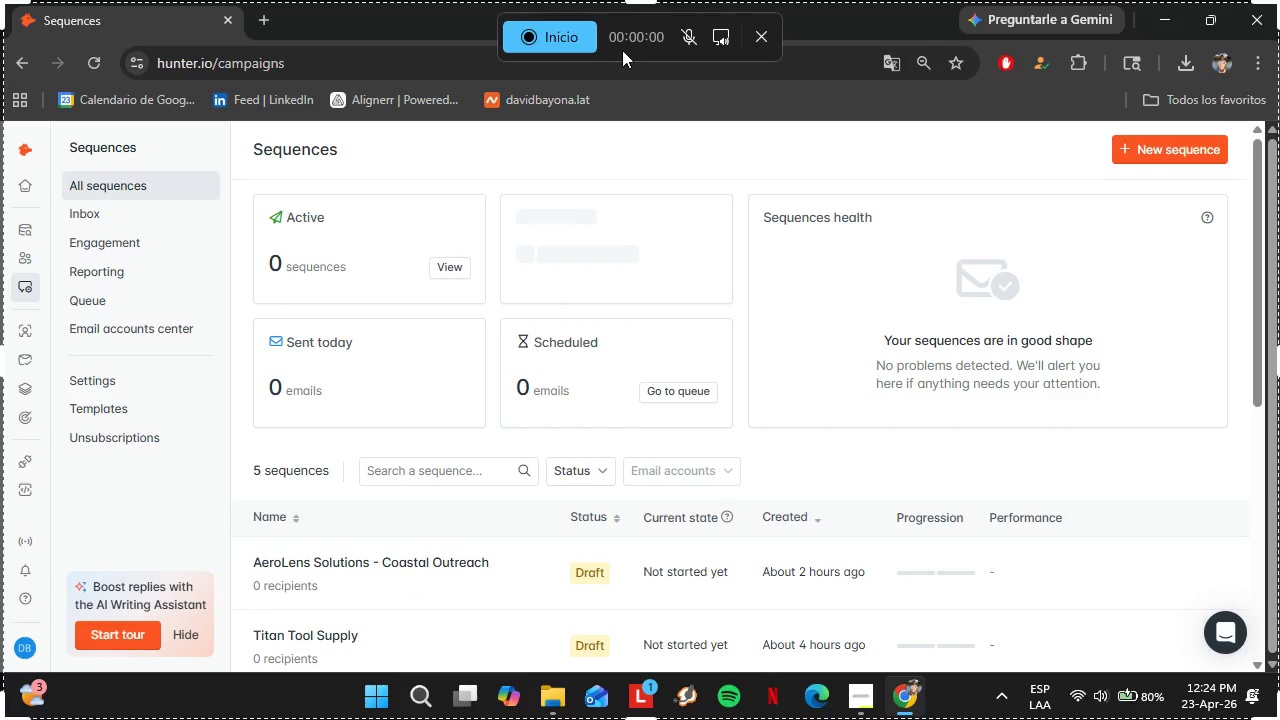 
left_click([557, 40])
 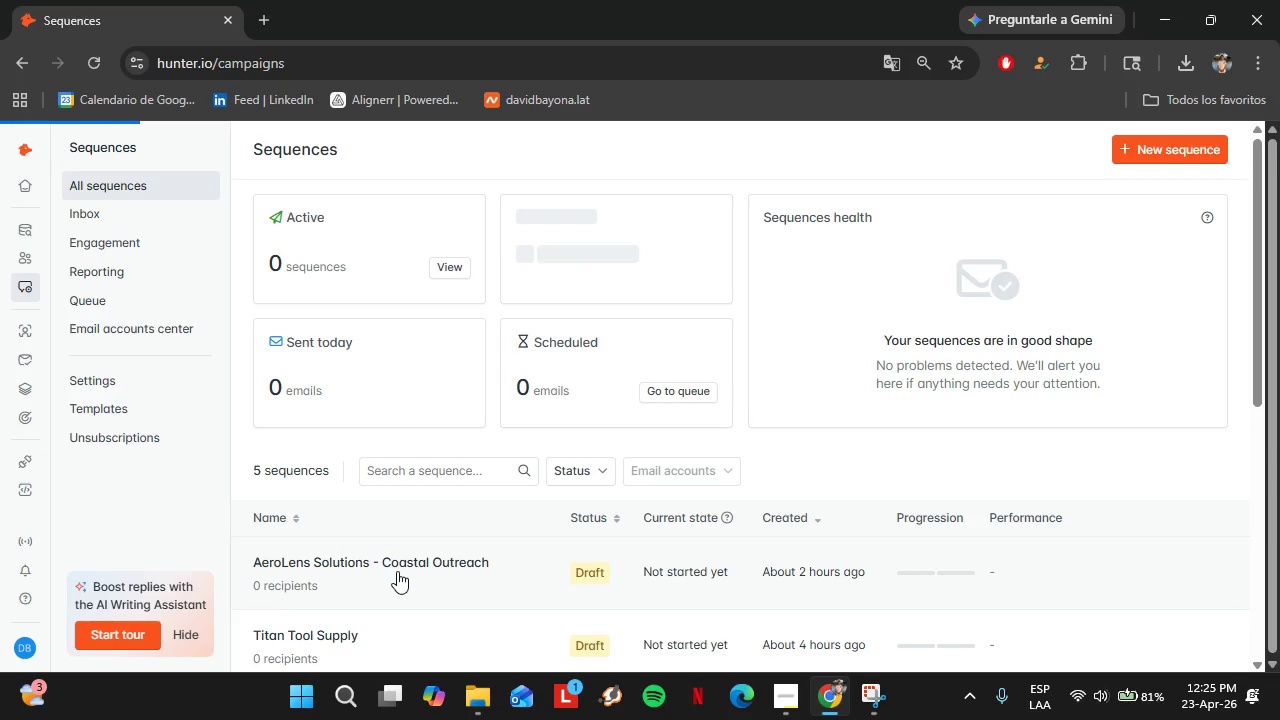 
wait(13.45)
 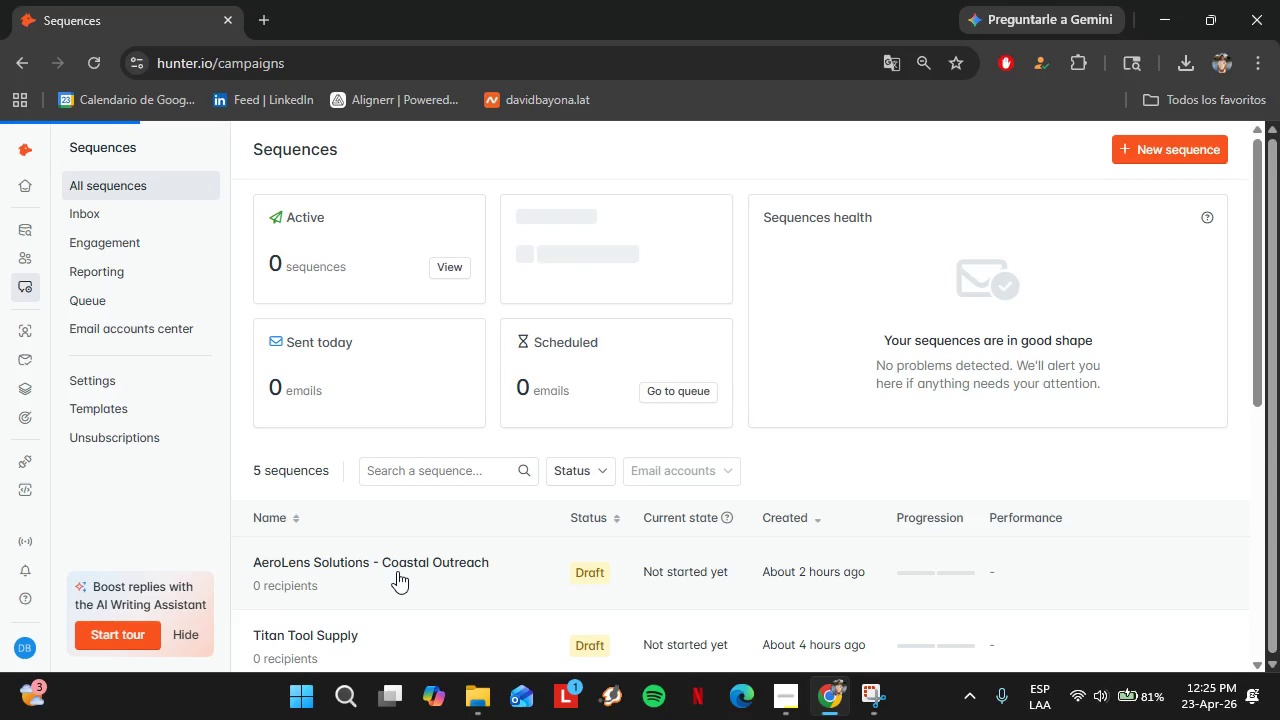 
left_click([143, 204])
 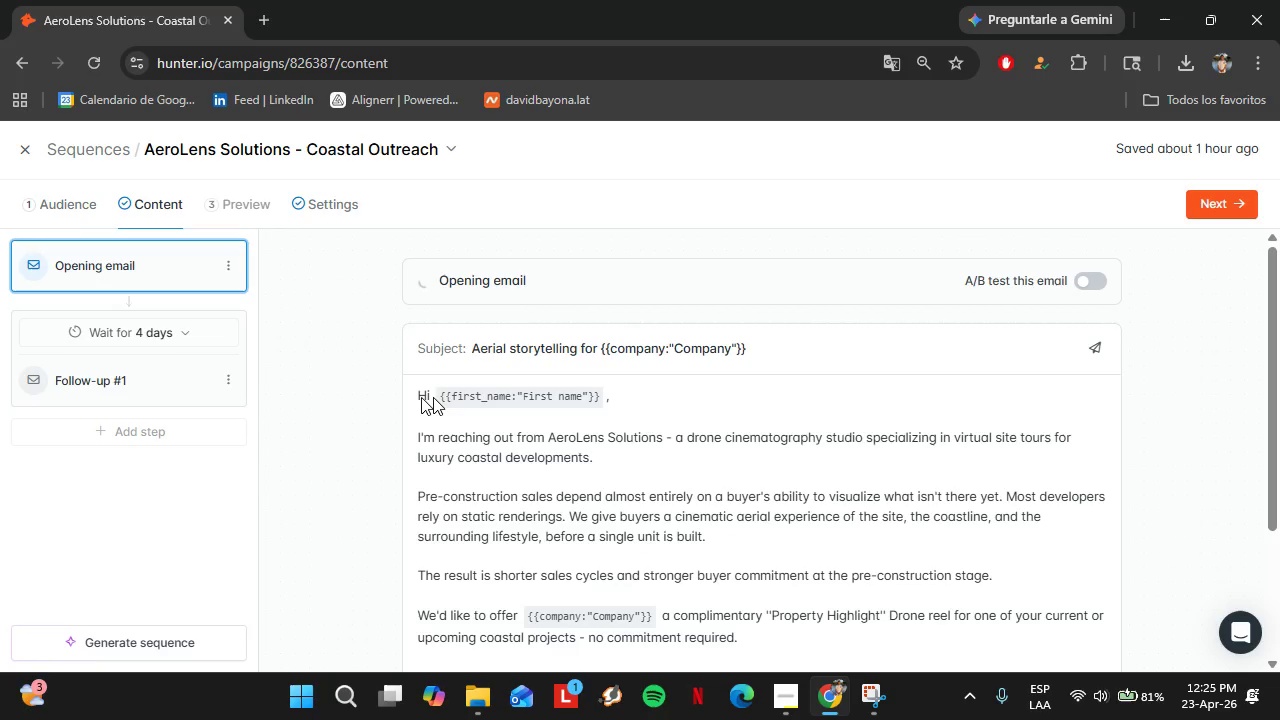 
scroll: coordinate [477, 395], scroll_direction: down, amount: 2.0
 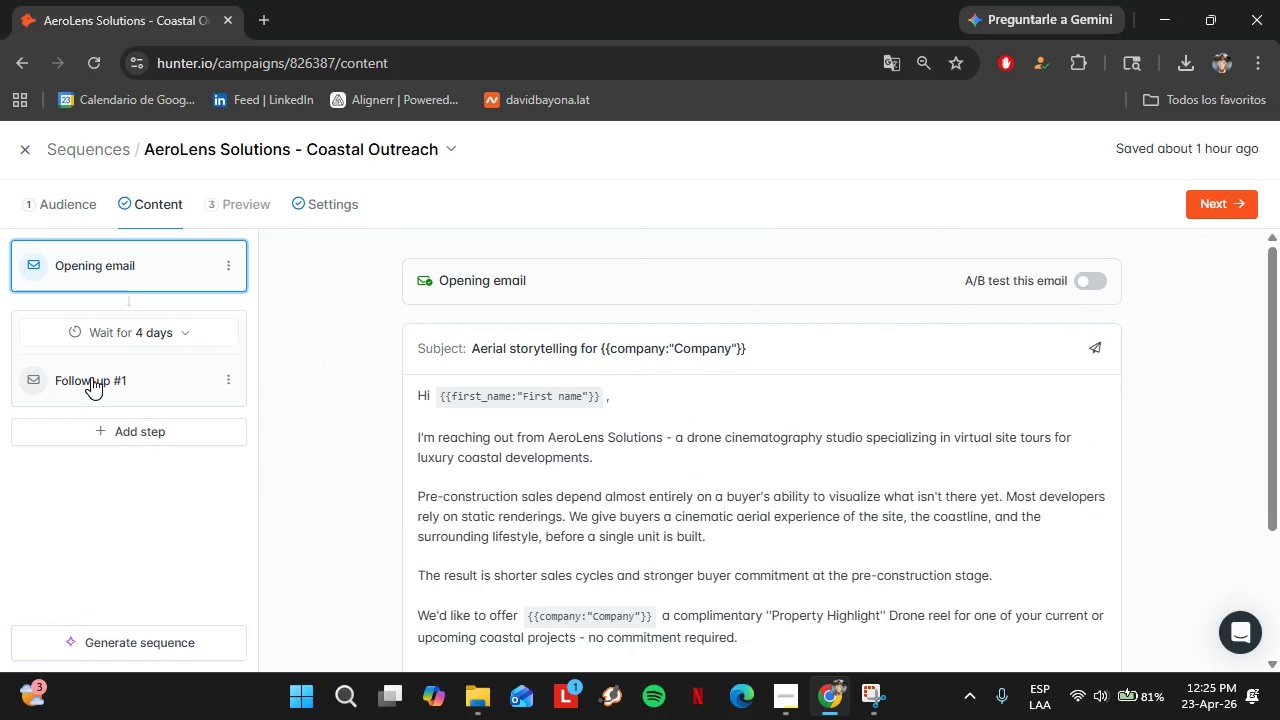 
left_click([90, 376])
 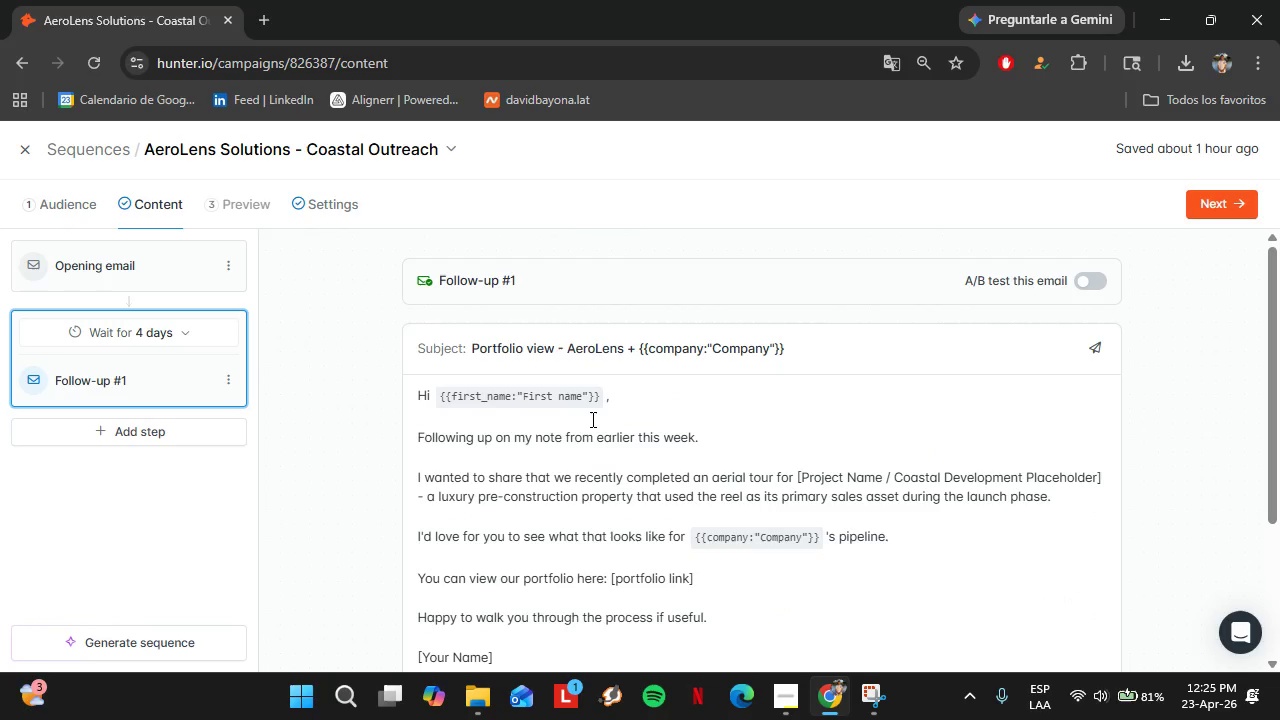 
wait(5.17)
 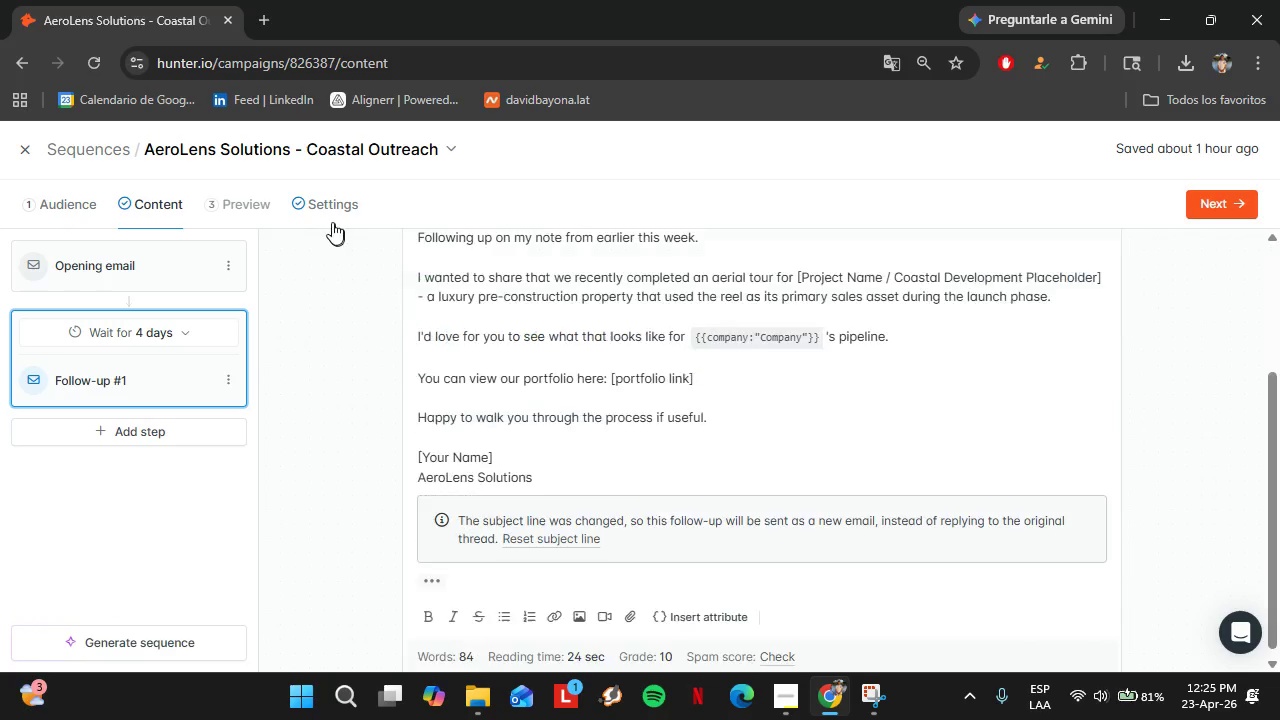 
left_click([324, 196])
 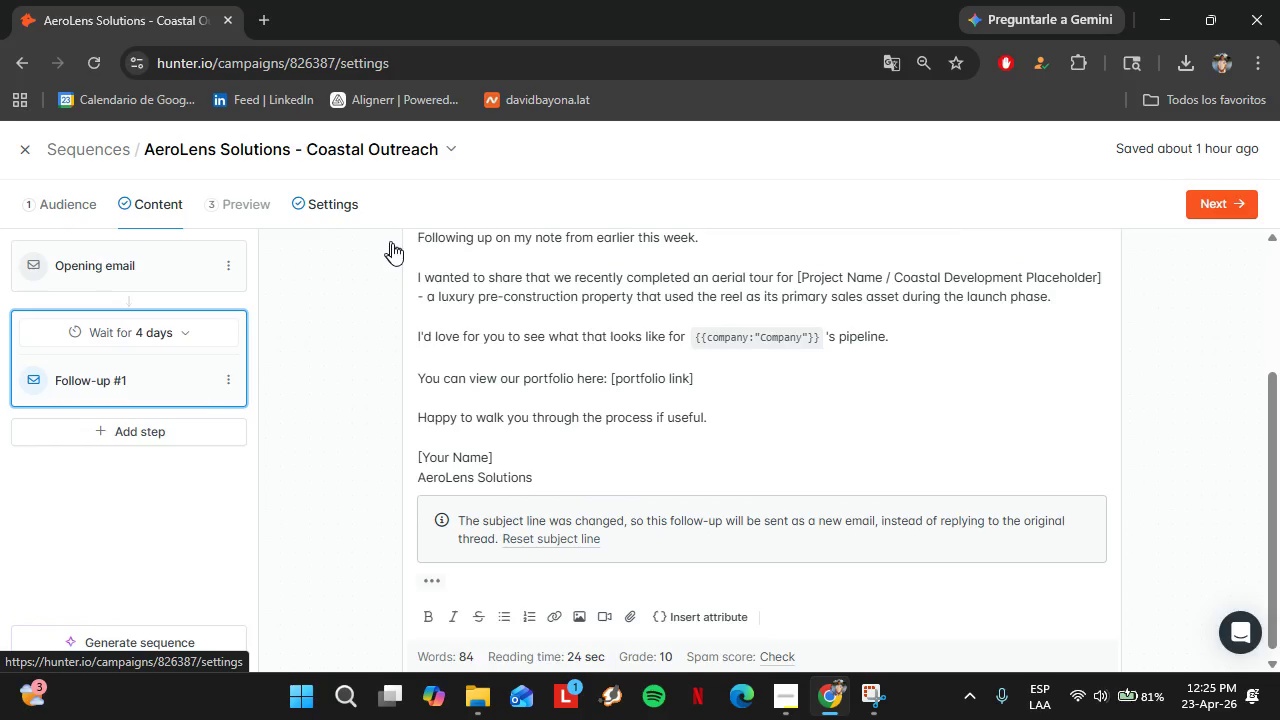 
scroll: coordinate [491, 362], scroll_direction: down, amount: 9.0
 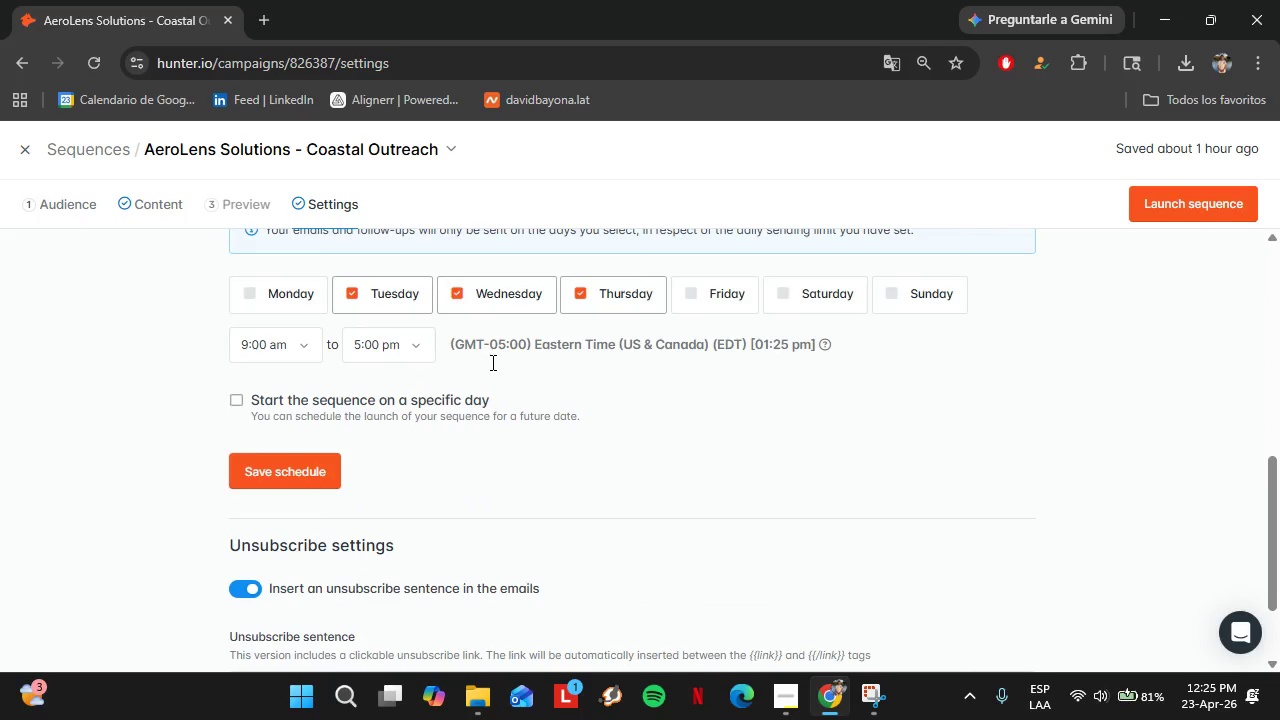 
left_click([24, 151])
 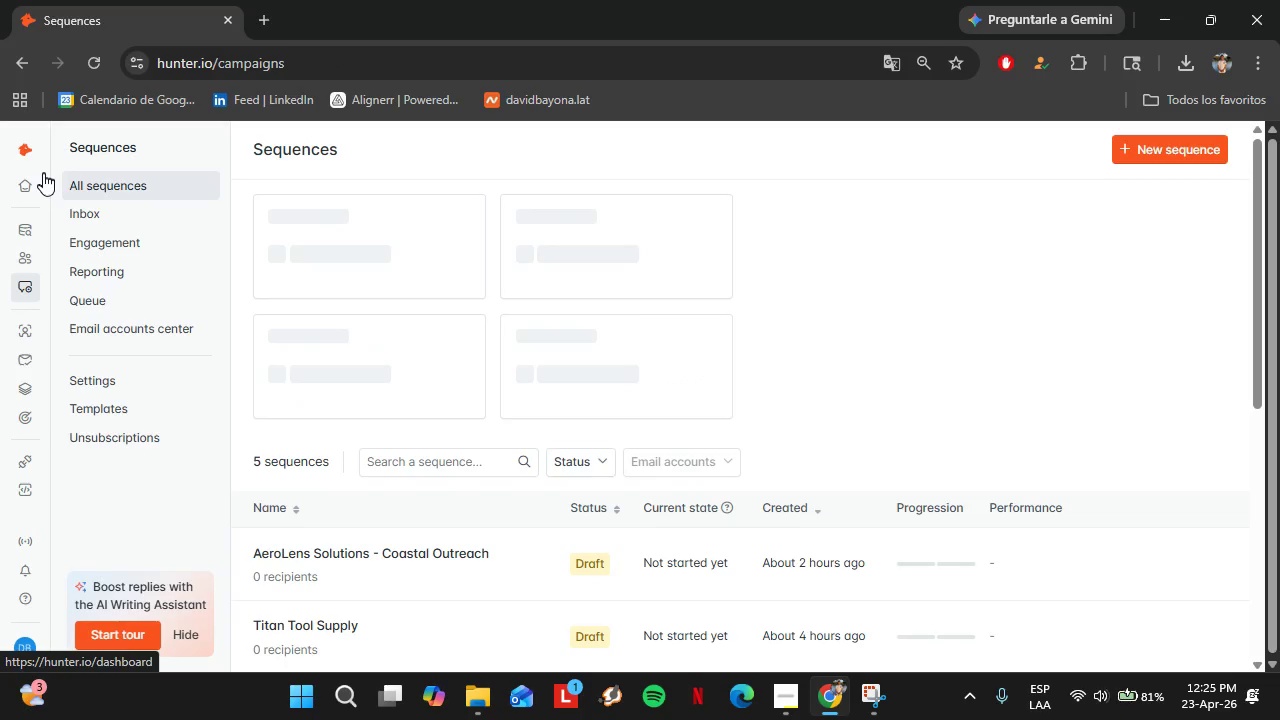 
scroll: coordinate [360, 293], scroll_direction: up, amount: 1.0
 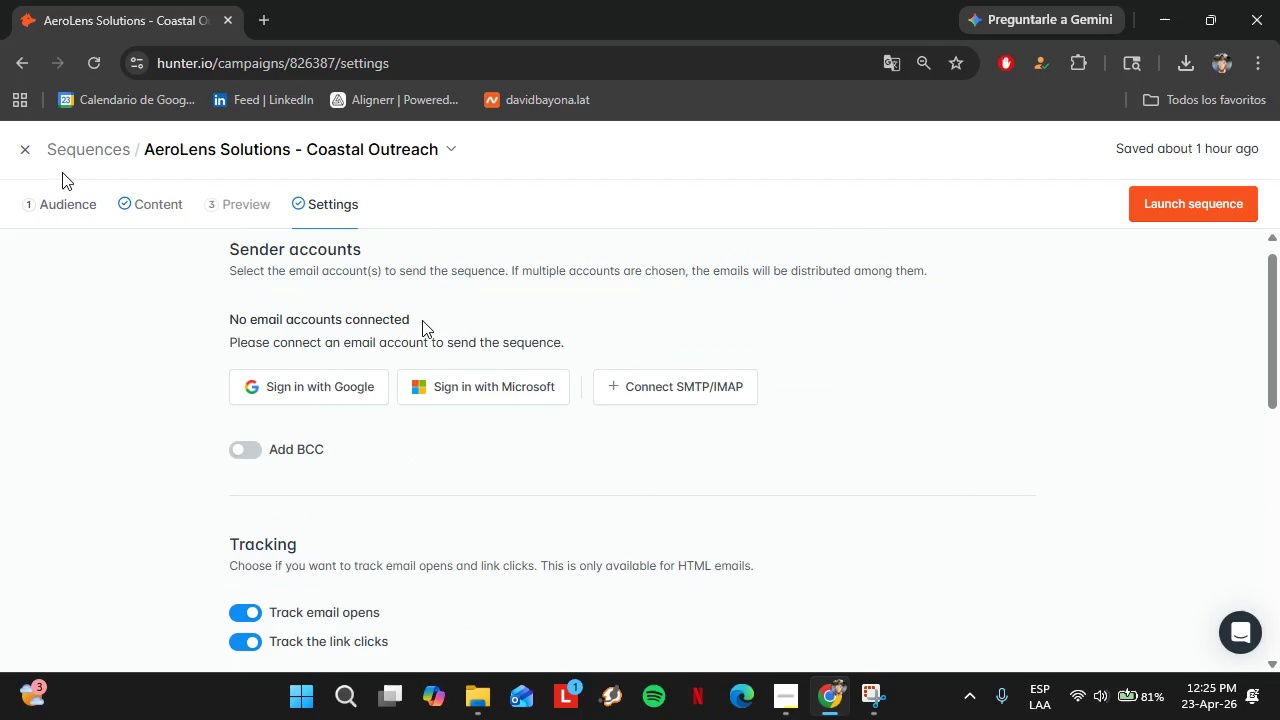 
left_click([22, 259])
 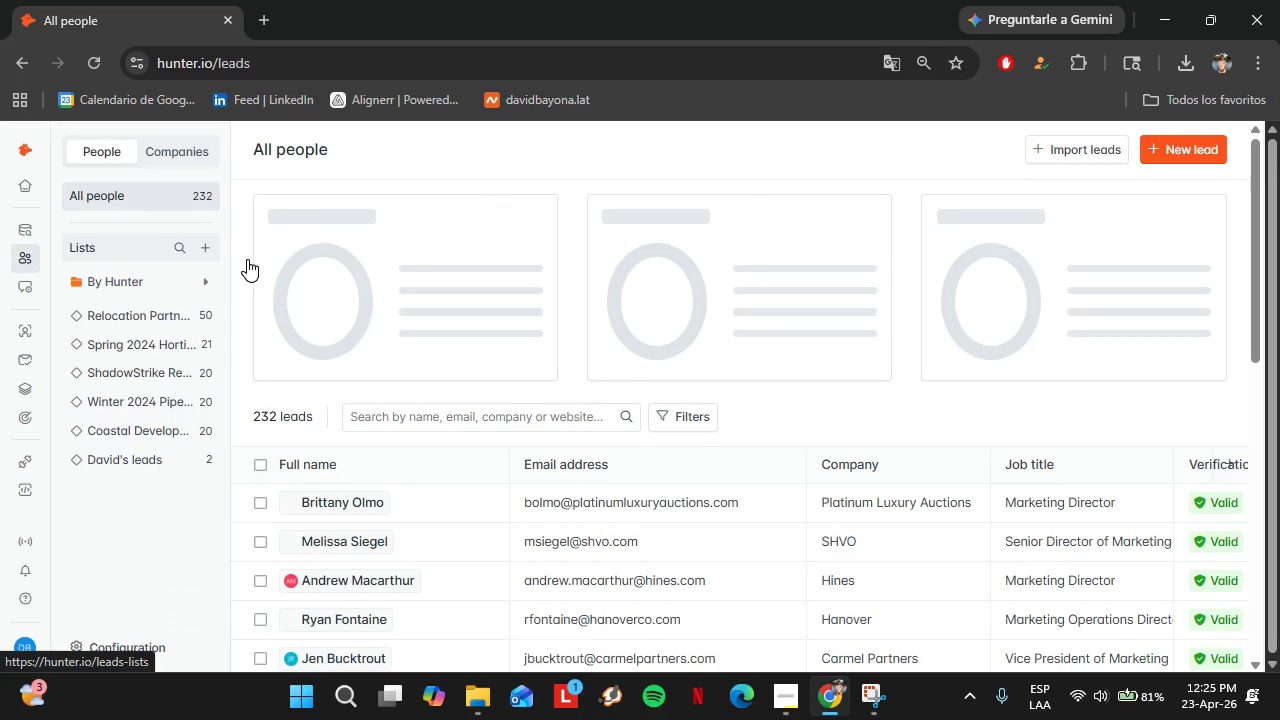 
left_click([152, 430])
 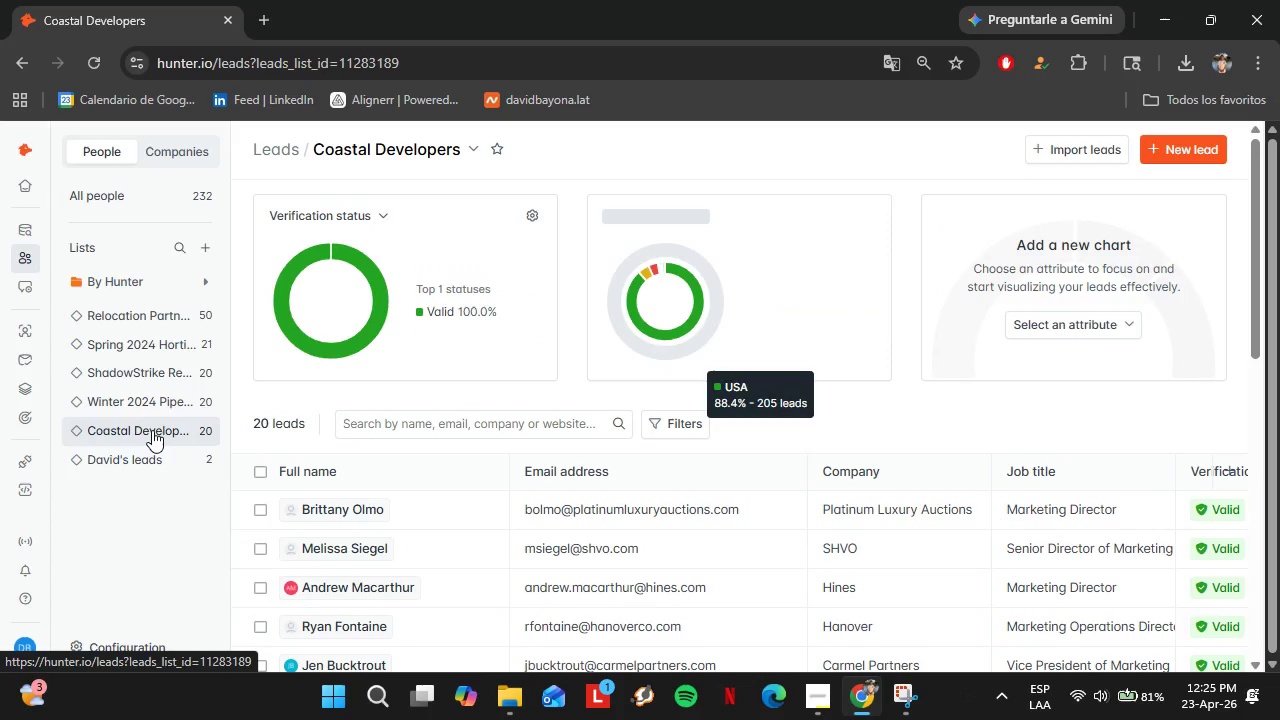 
wait(7.91)
 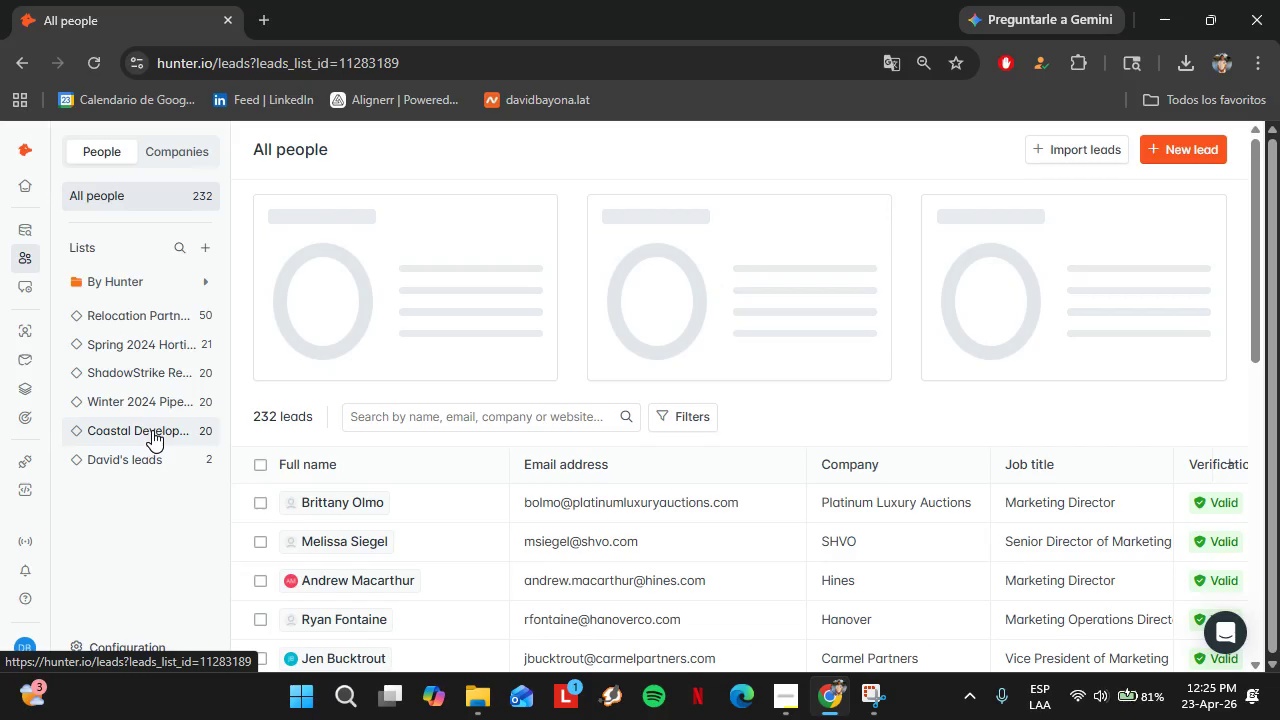 
left_click([133, 432])
 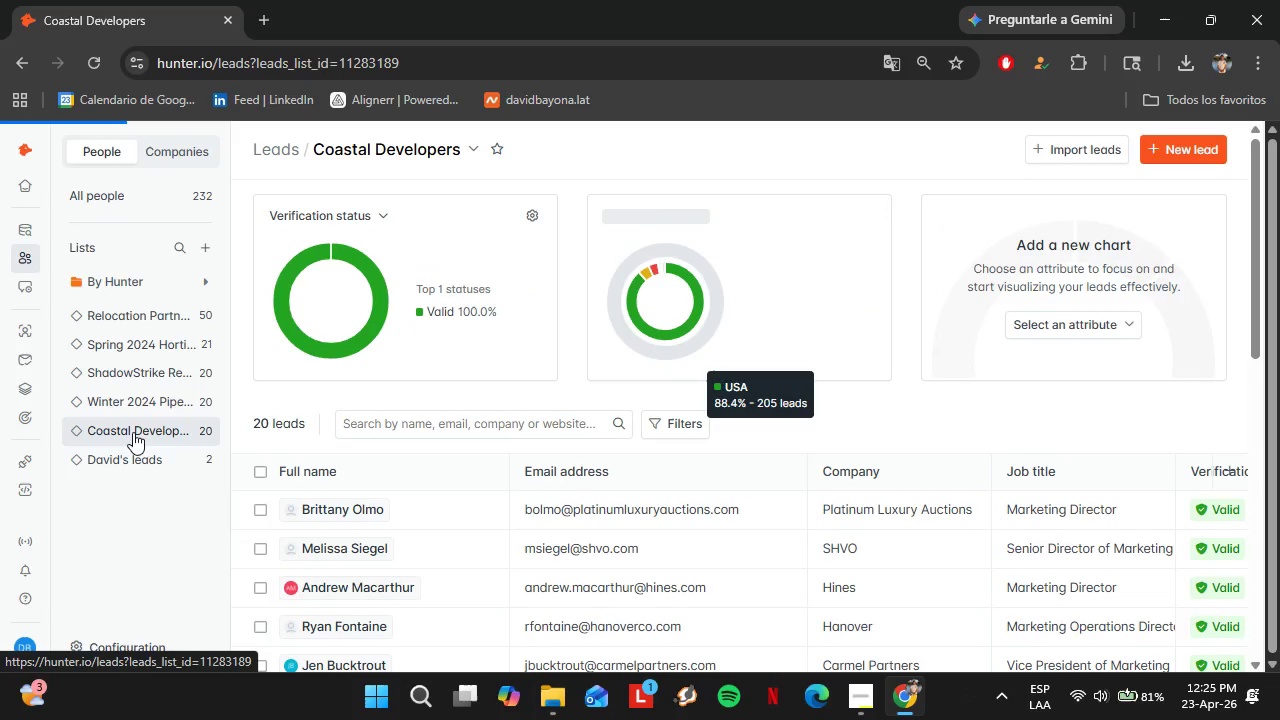 
wait(5.36)
 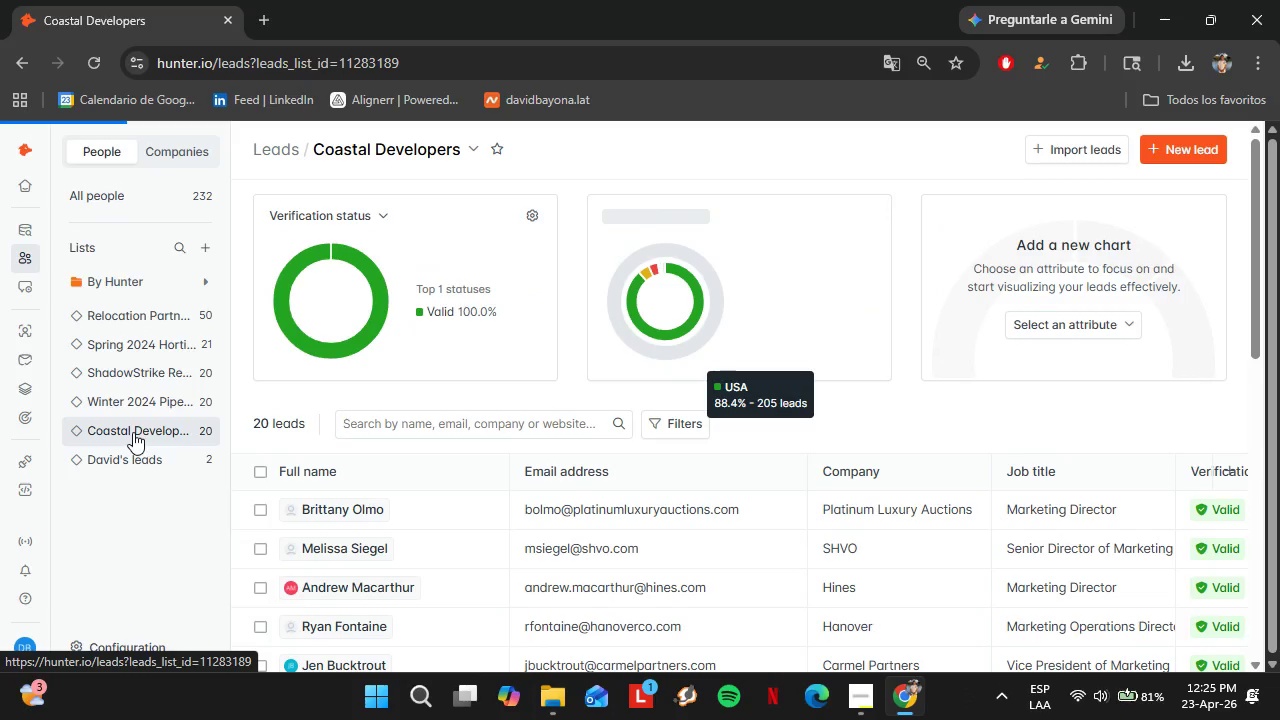 
left_click([888, 596])
 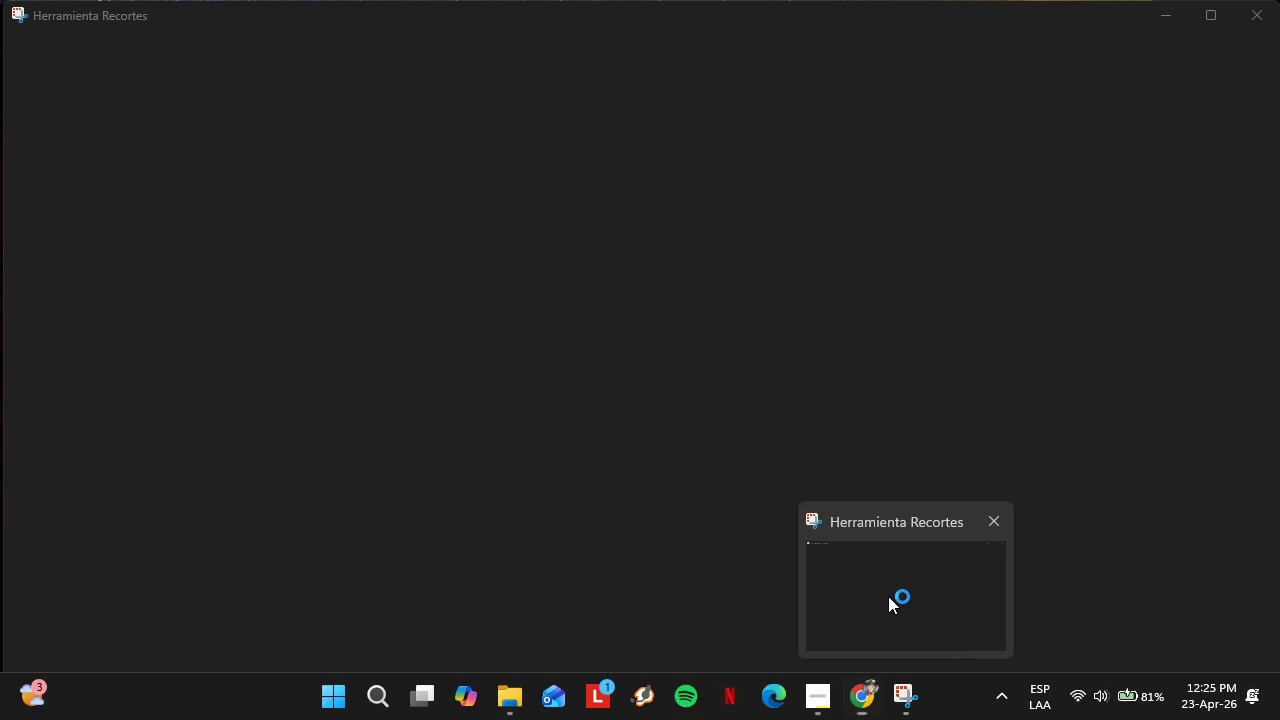 
scroll: coordinate [827, 441], scroll_direction: up, amount: 7.0
 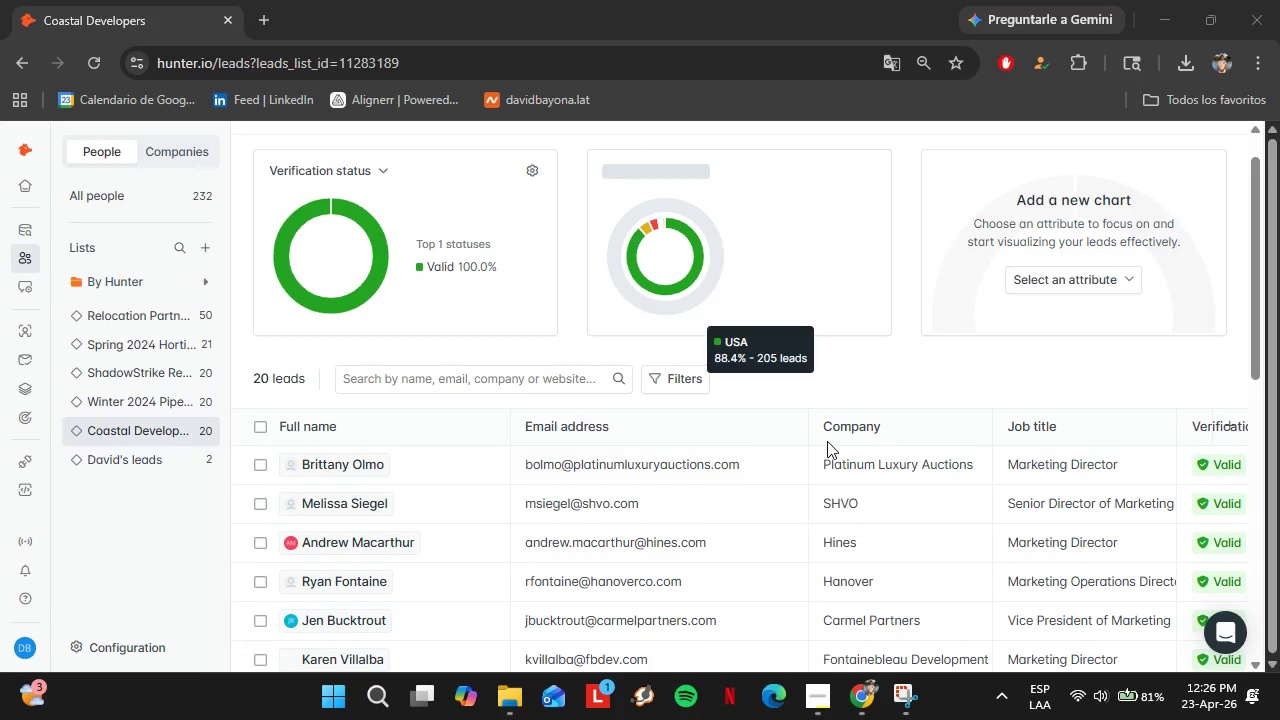 
left_click([907, 700])
 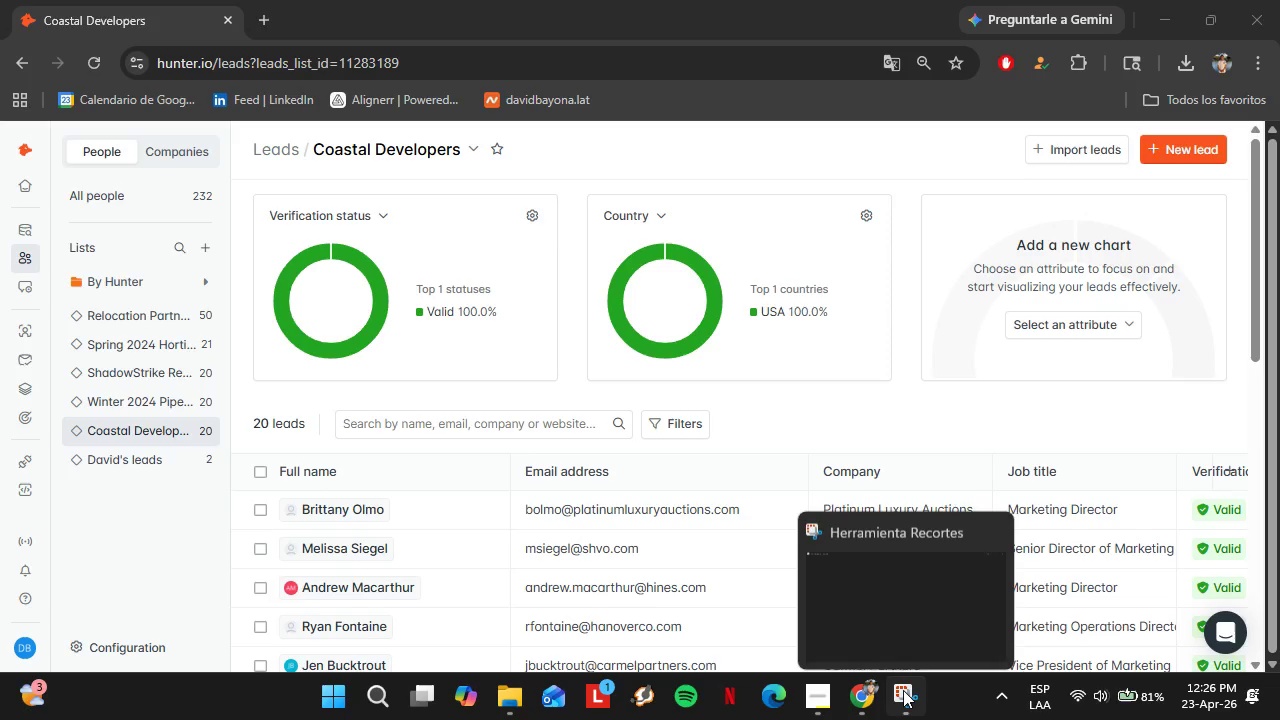 
left_click([924, 592])
 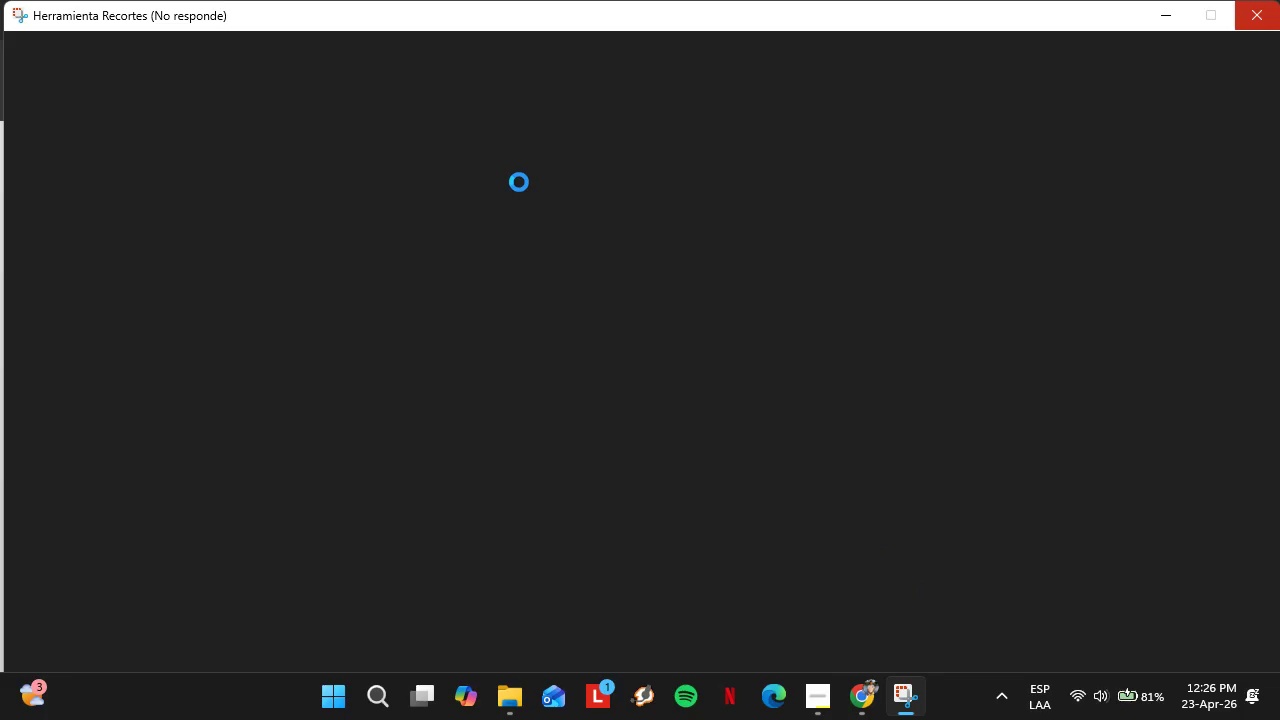 
wait(12.36)
 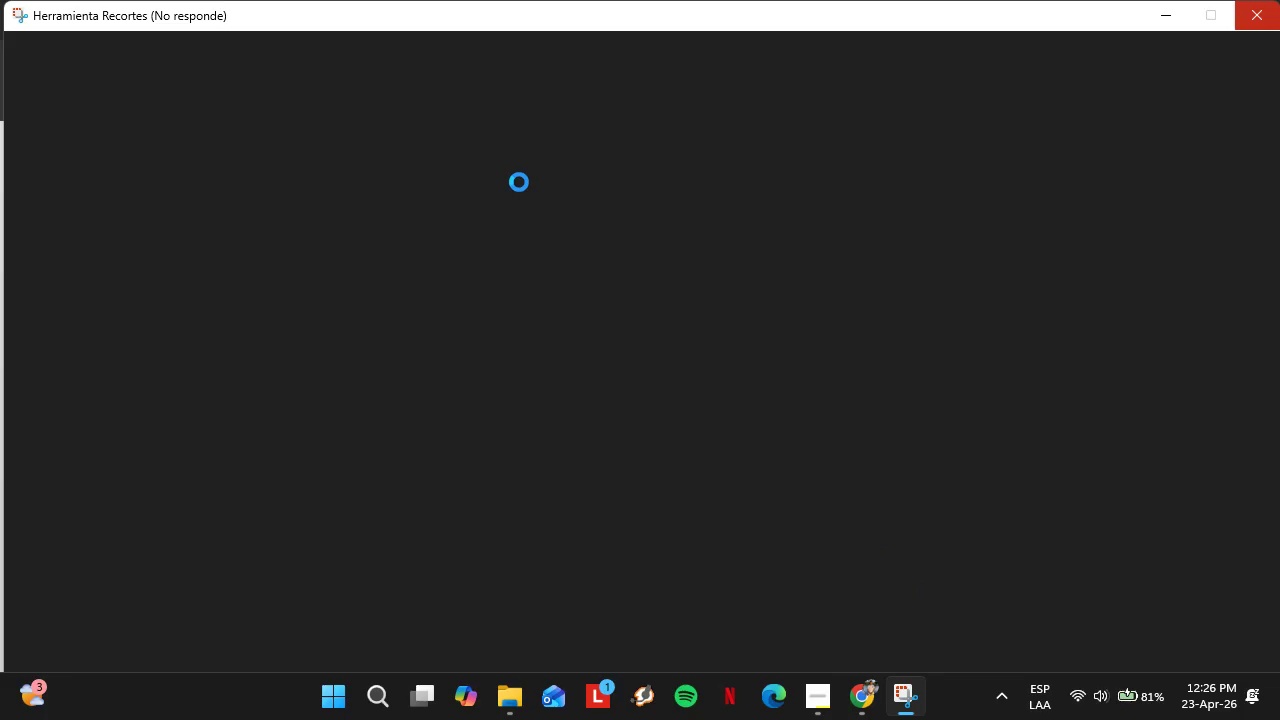 
left_click([590, 563])
 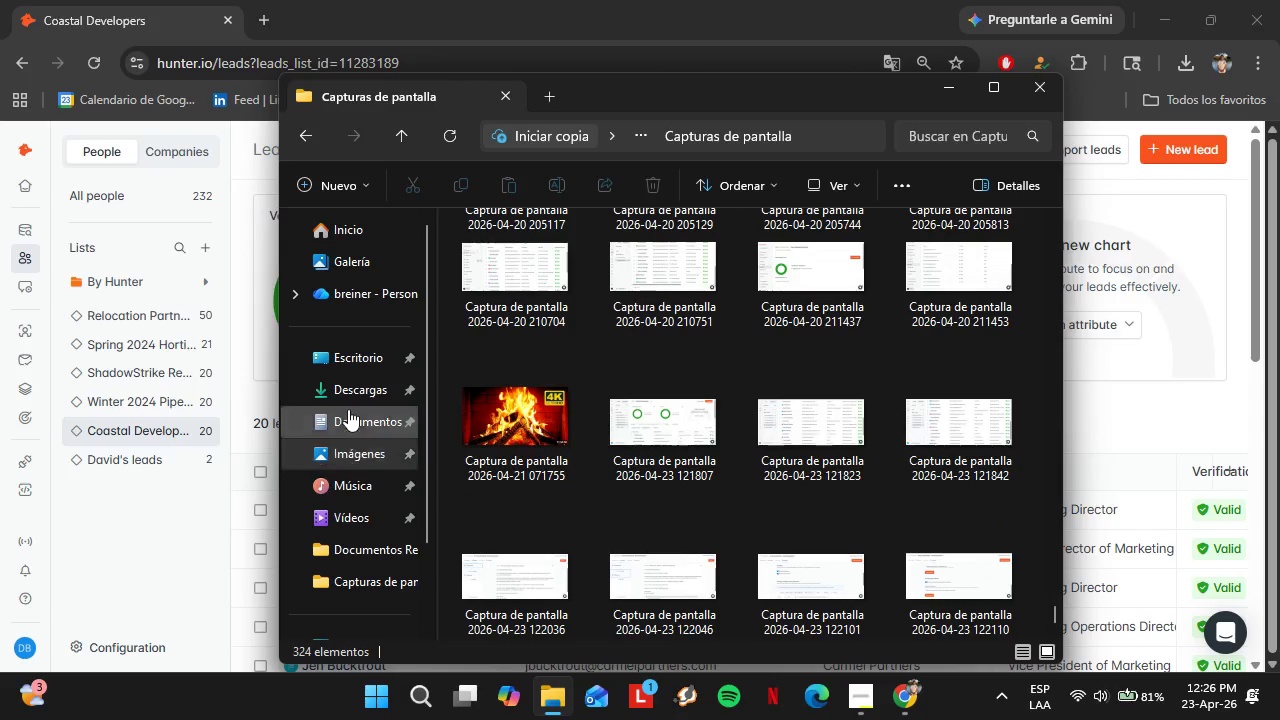 
left_click([366, 507])
 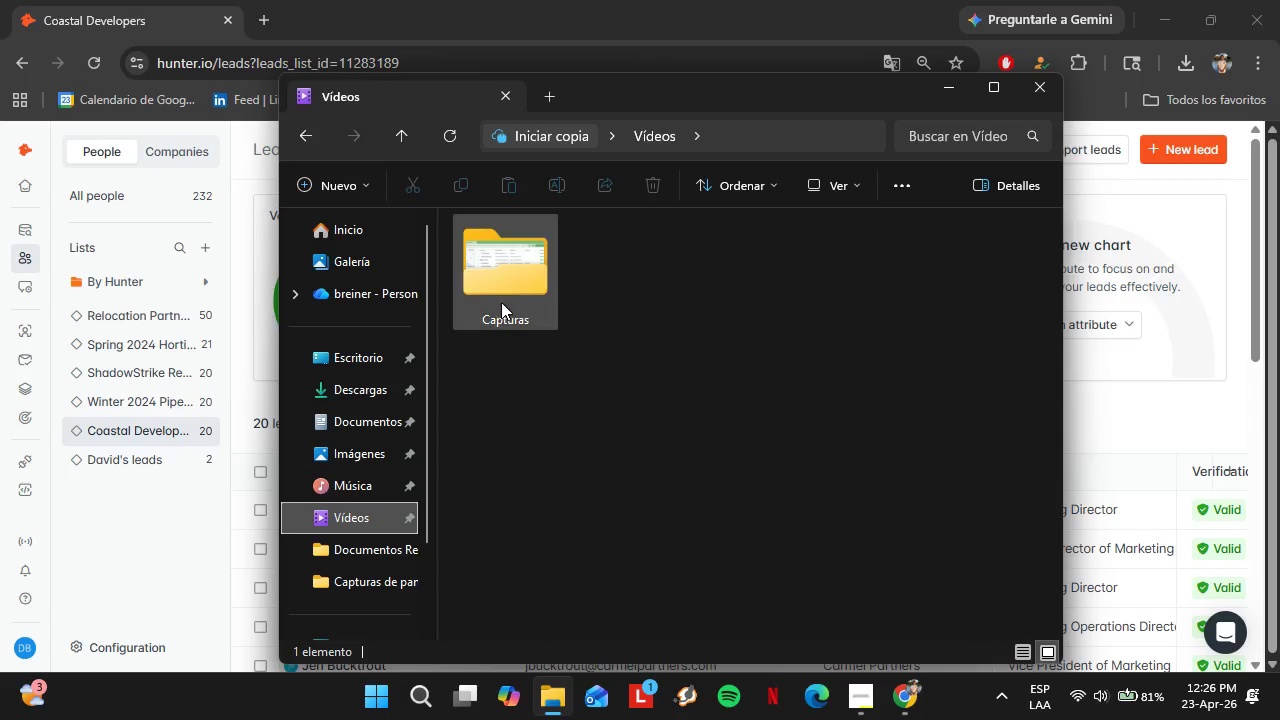 
double_click([510, 304])
 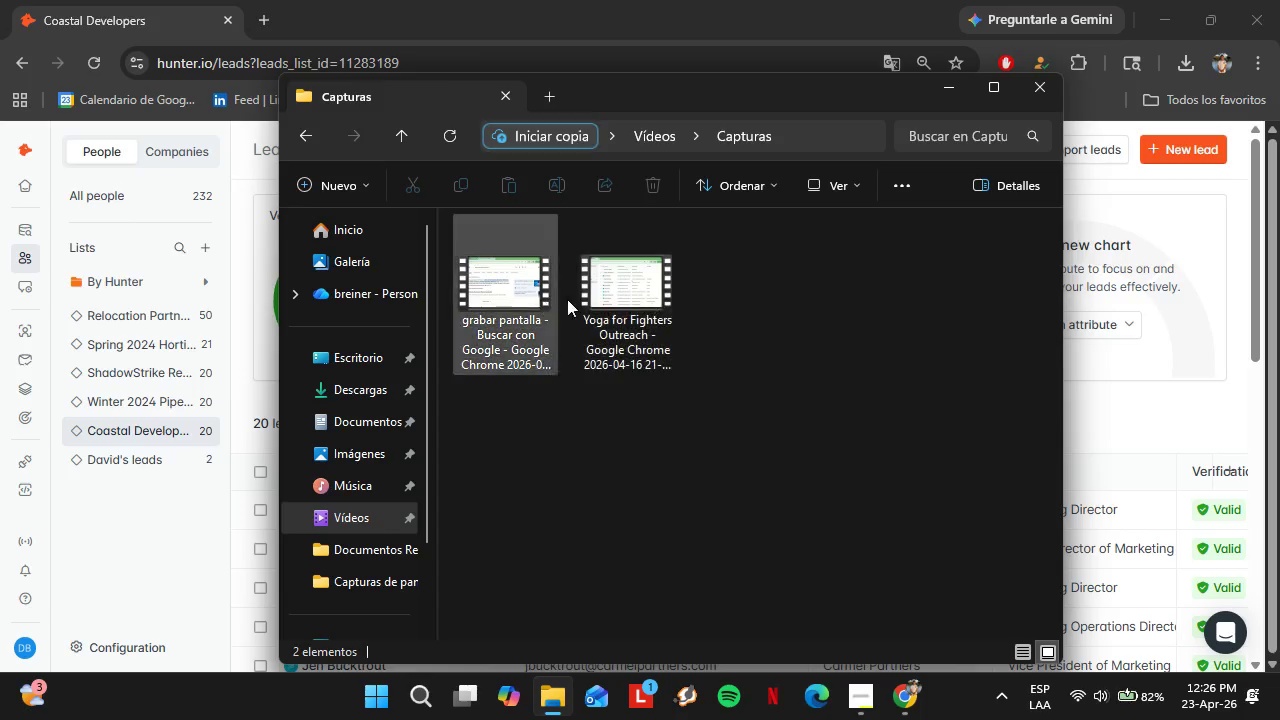 
wait(5.41)
 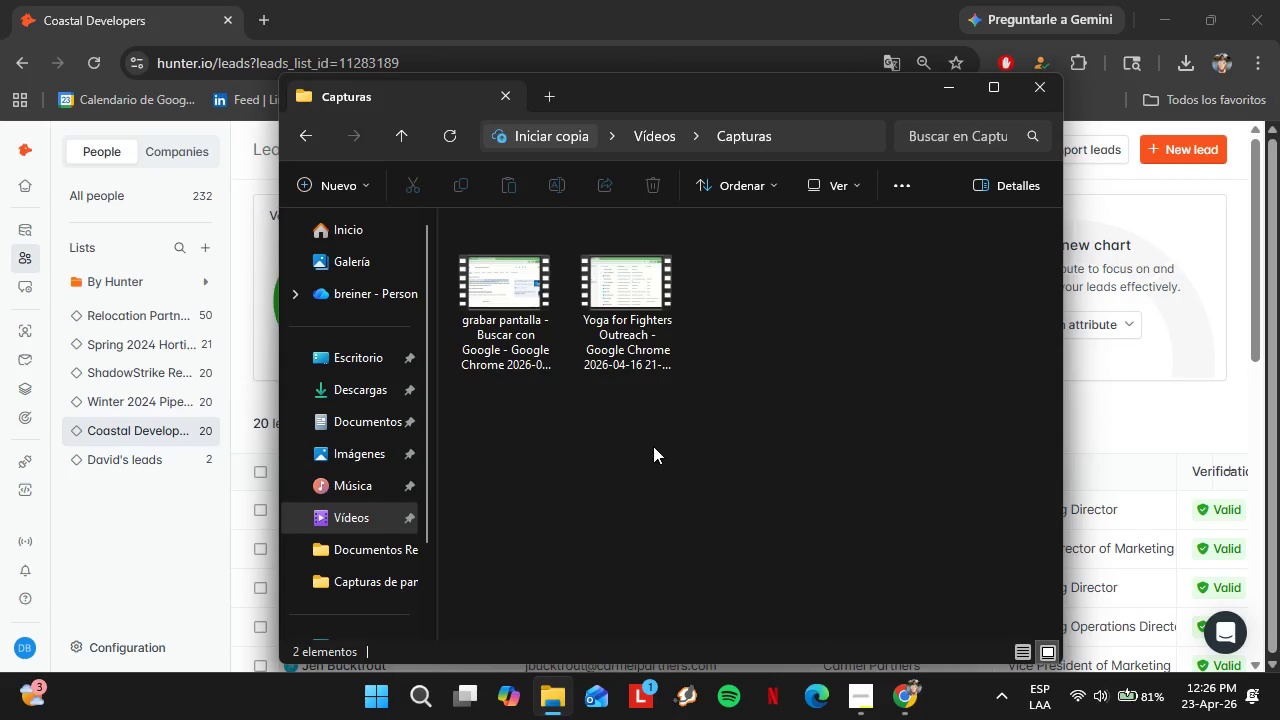 
left_click([1034, 92])
 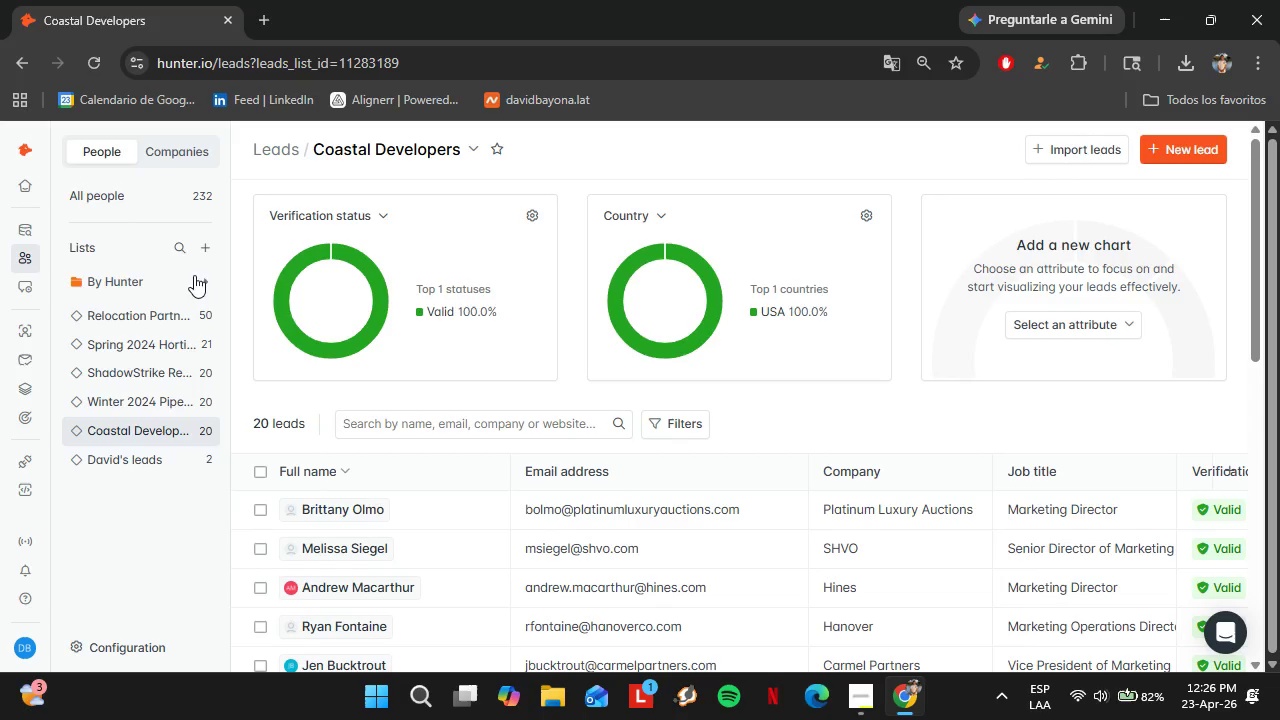 
left_click([28, 183])
 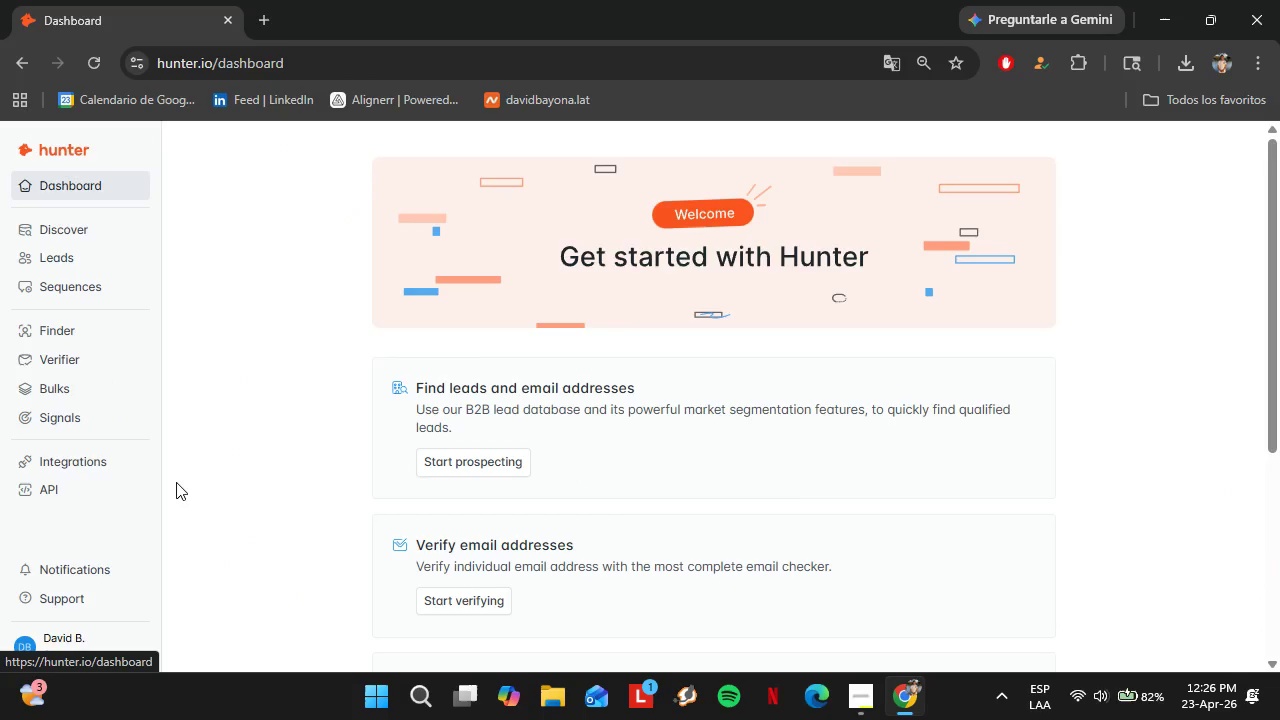 
key(Control+Meta+R)
 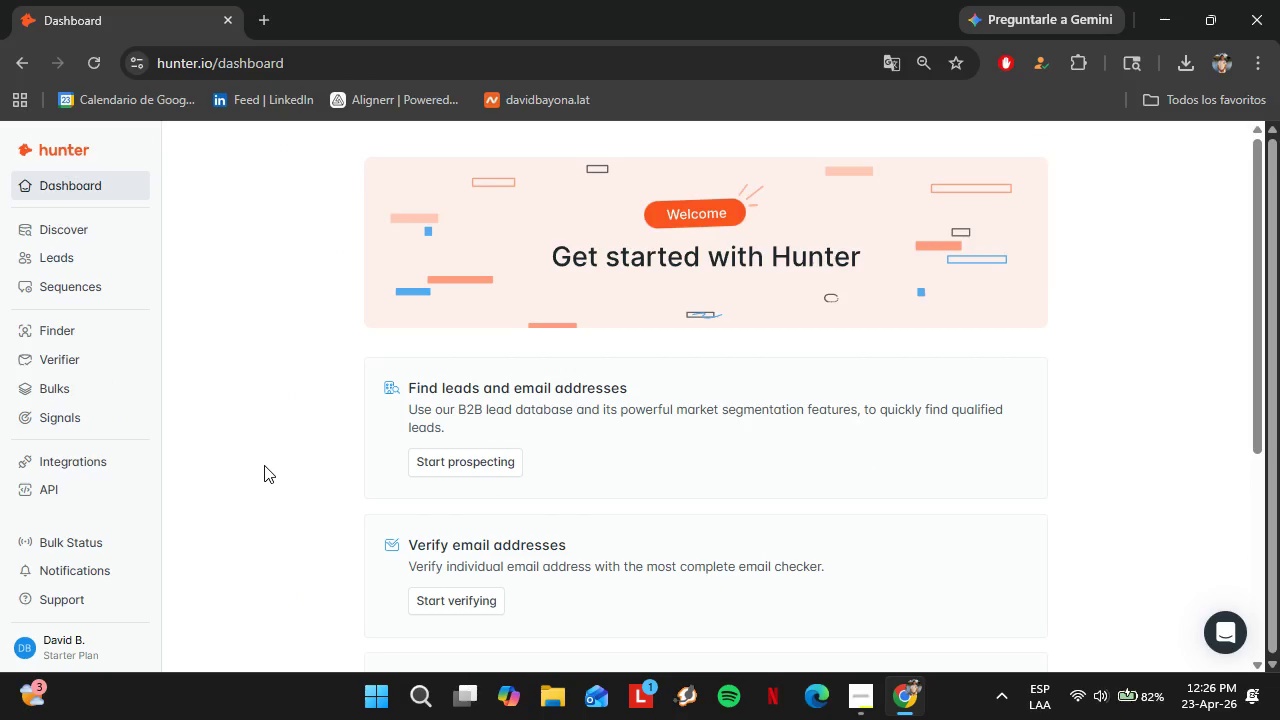 
key(Control+Meta+R)
 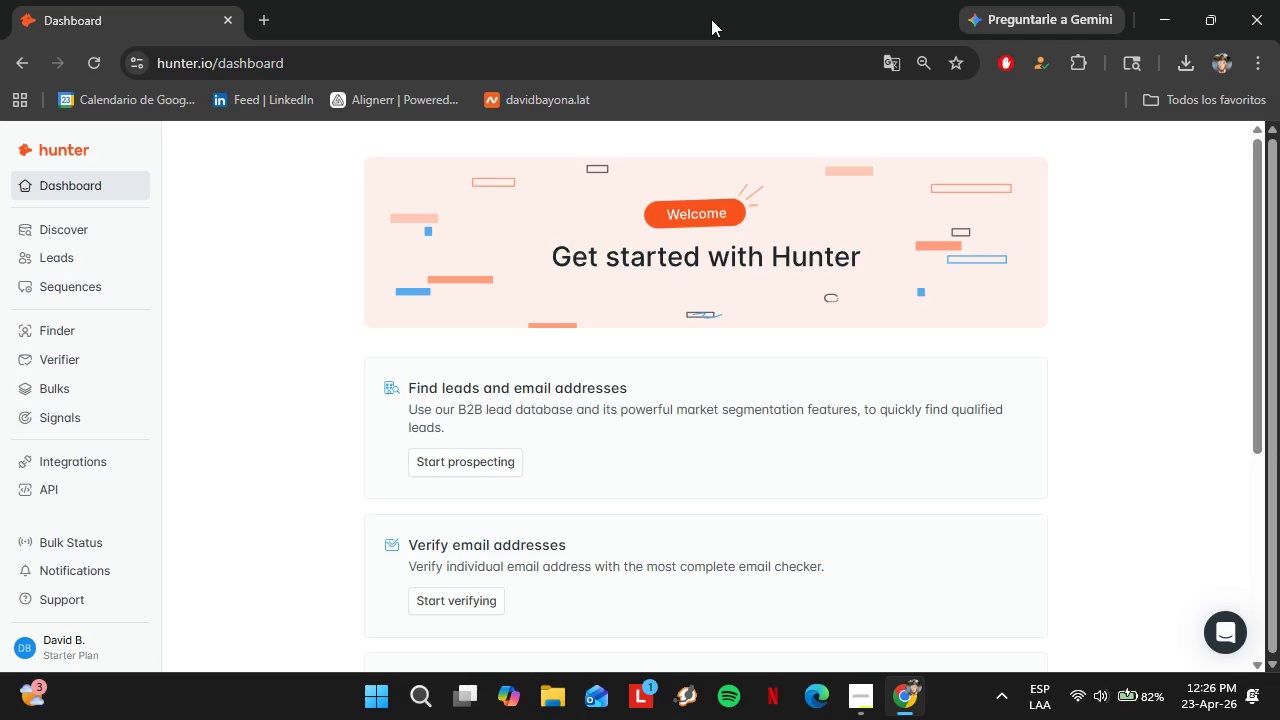 
left_click([1154, 1])